 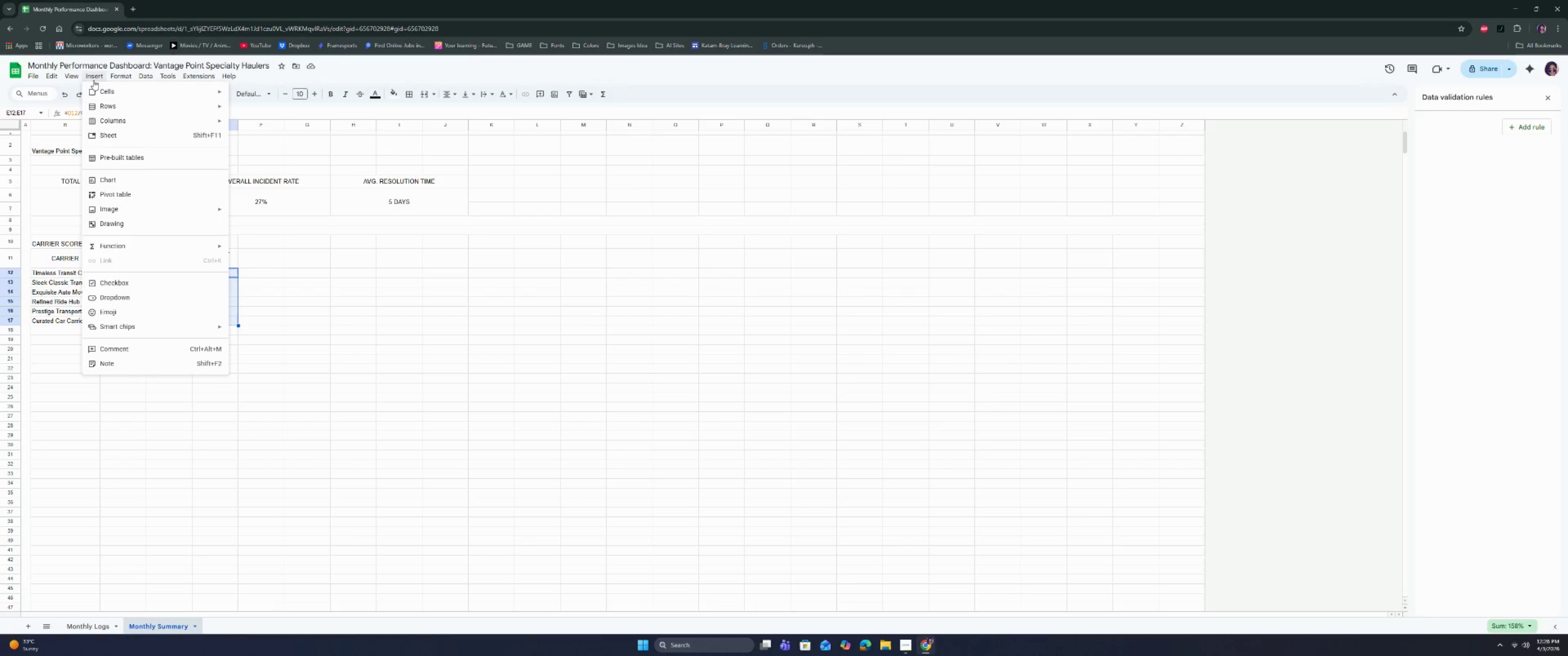 
left_click([134, 258])
 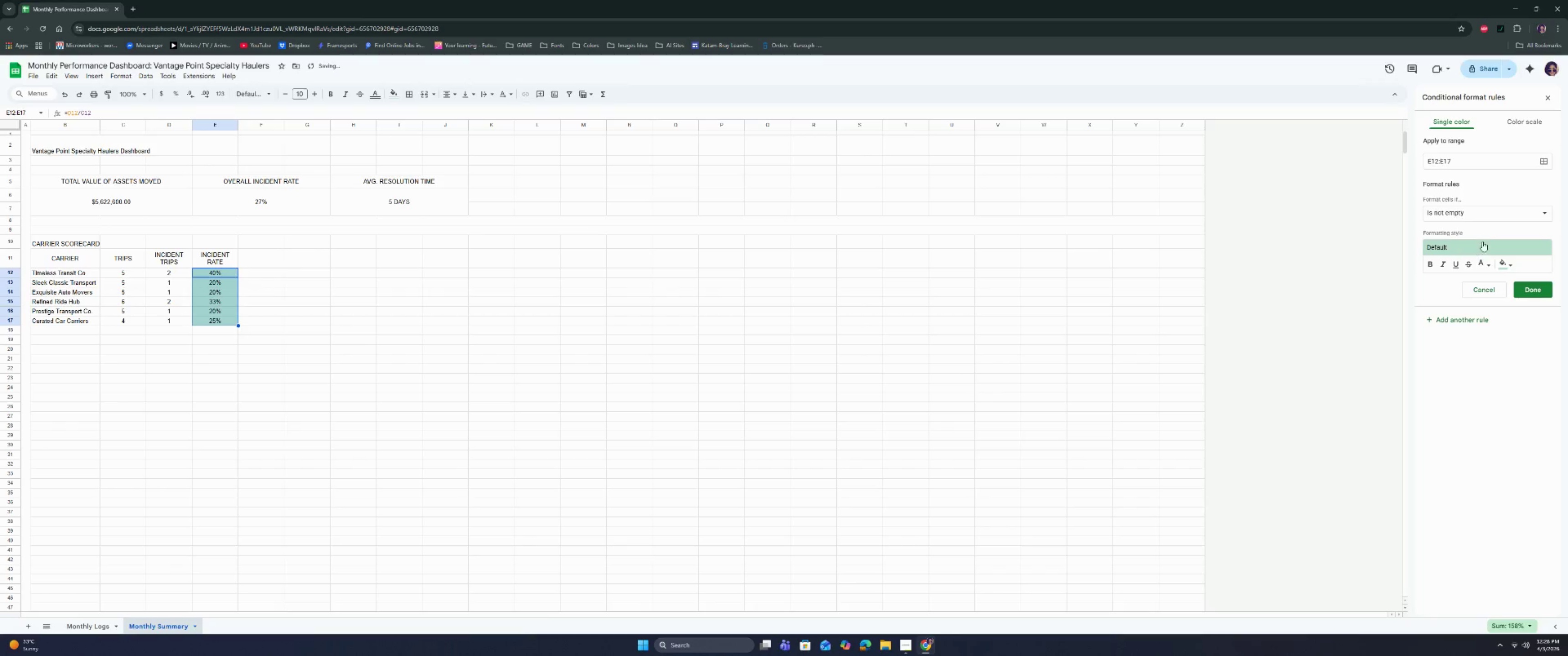 
left_click([1475, 212])
 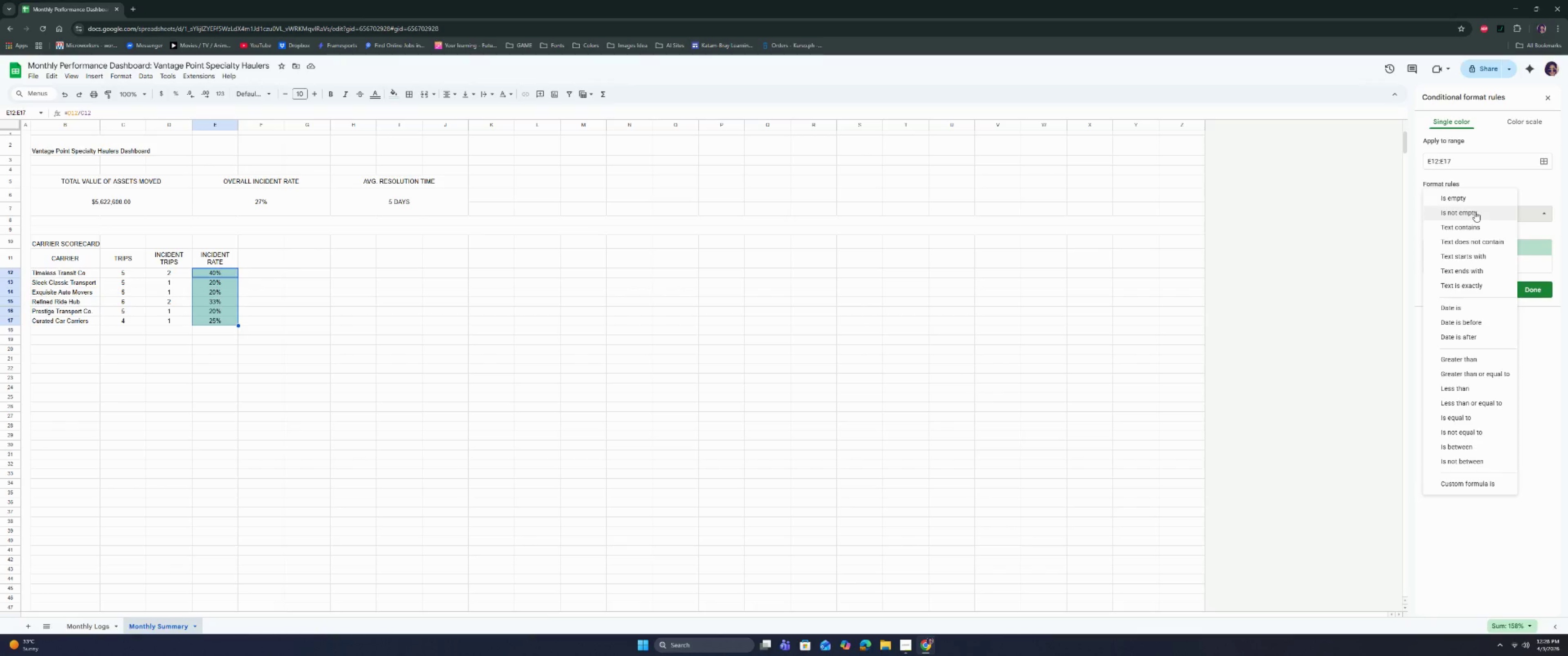 
wait(11.07)
 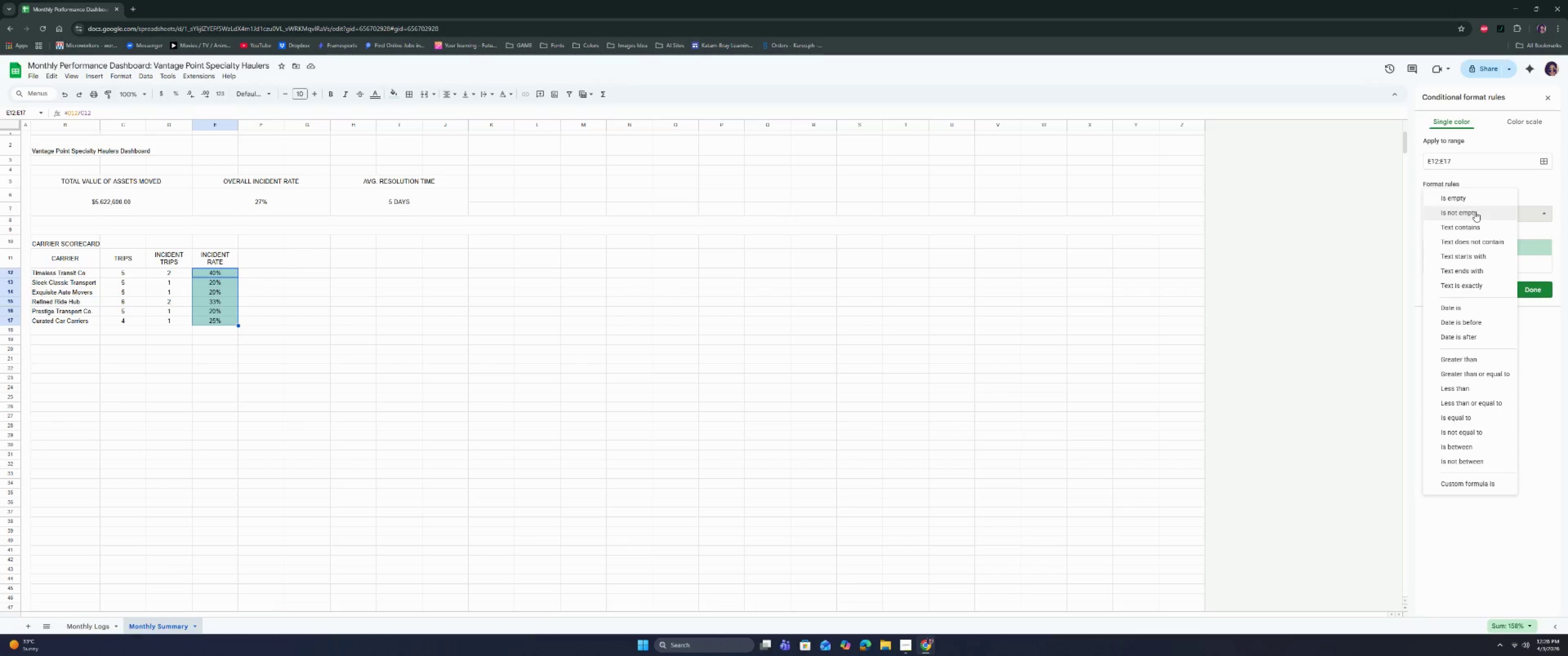 
left_click([1490, 359])
 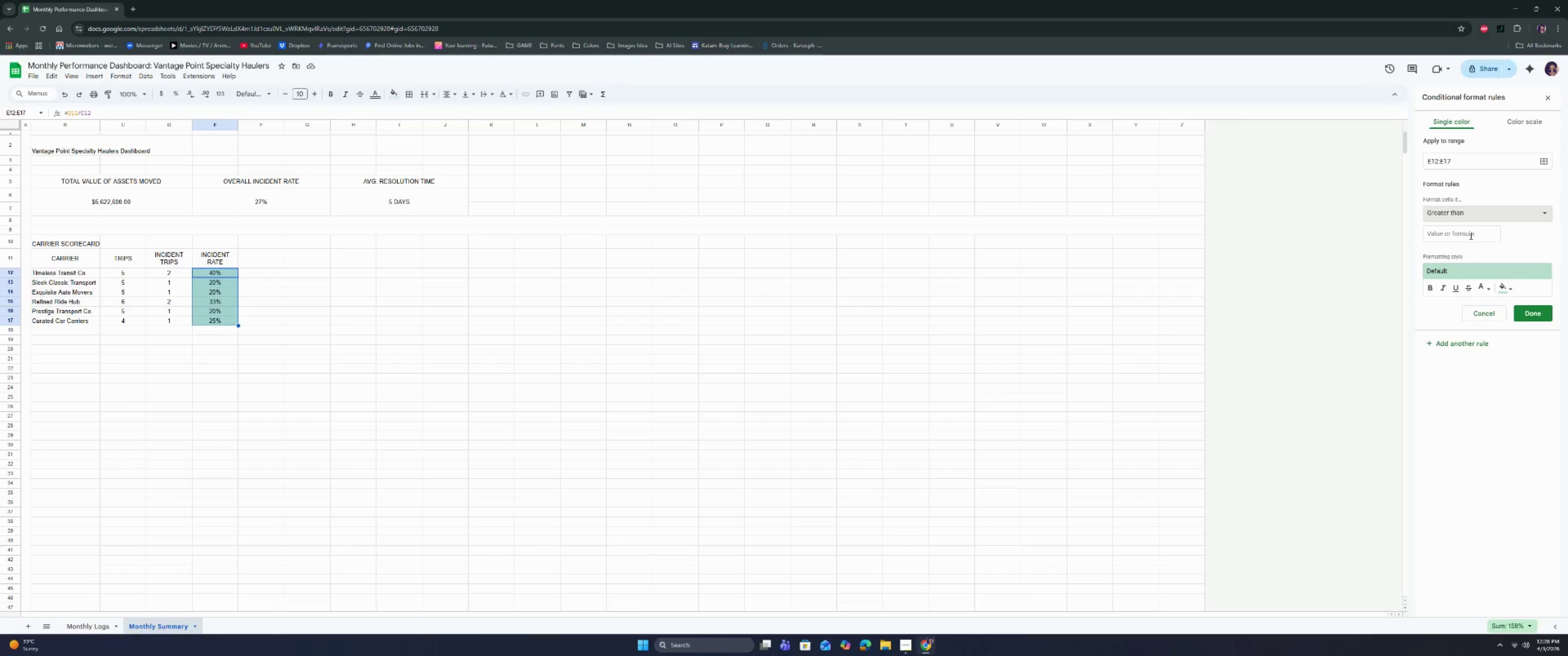 
left_click([1470, 236])
 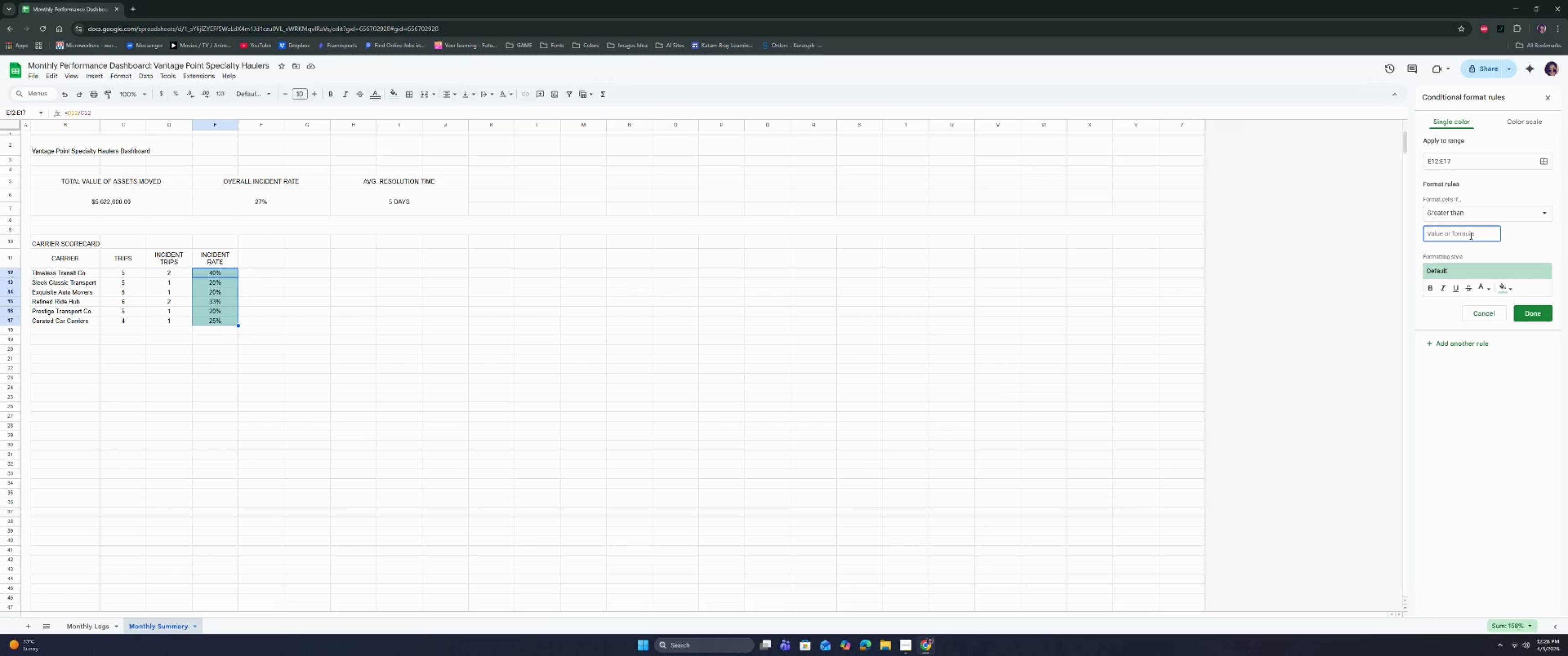 
type(0.05)
 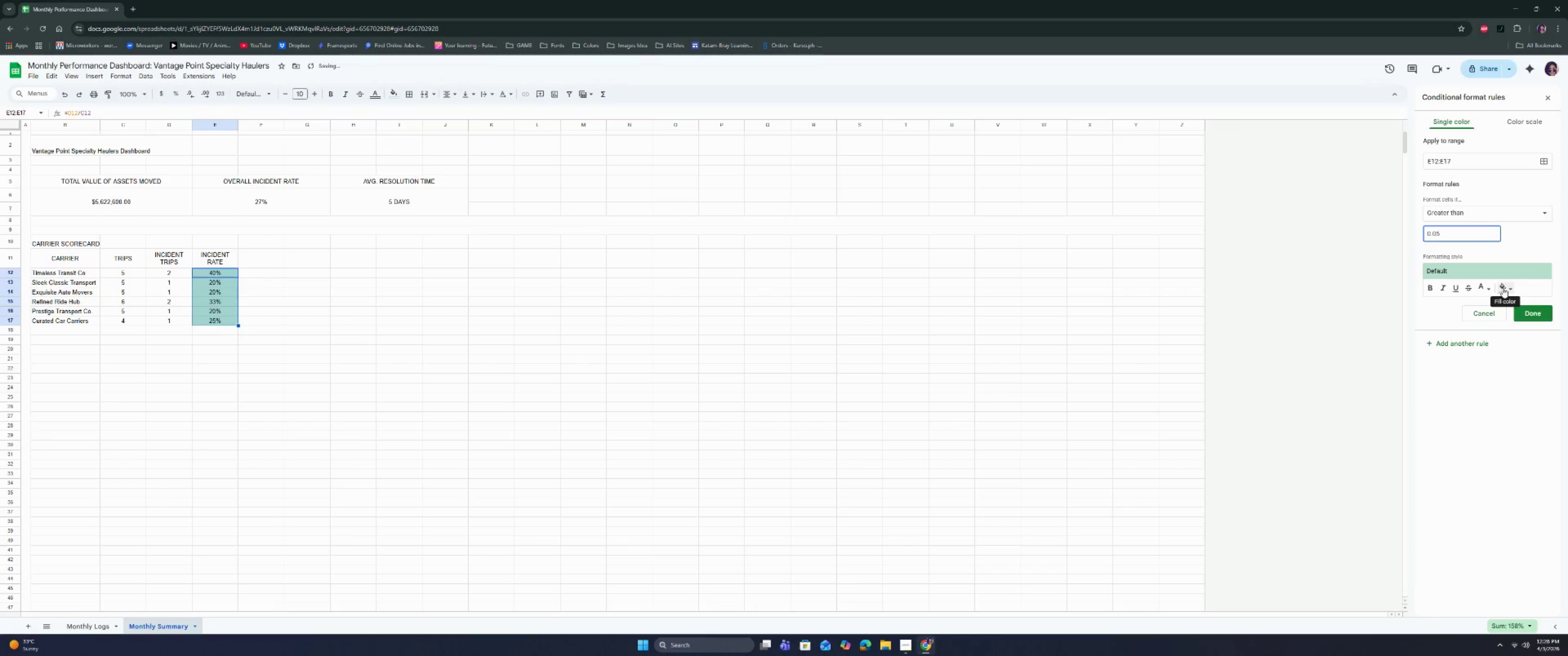 
left_click([1503, 288])
 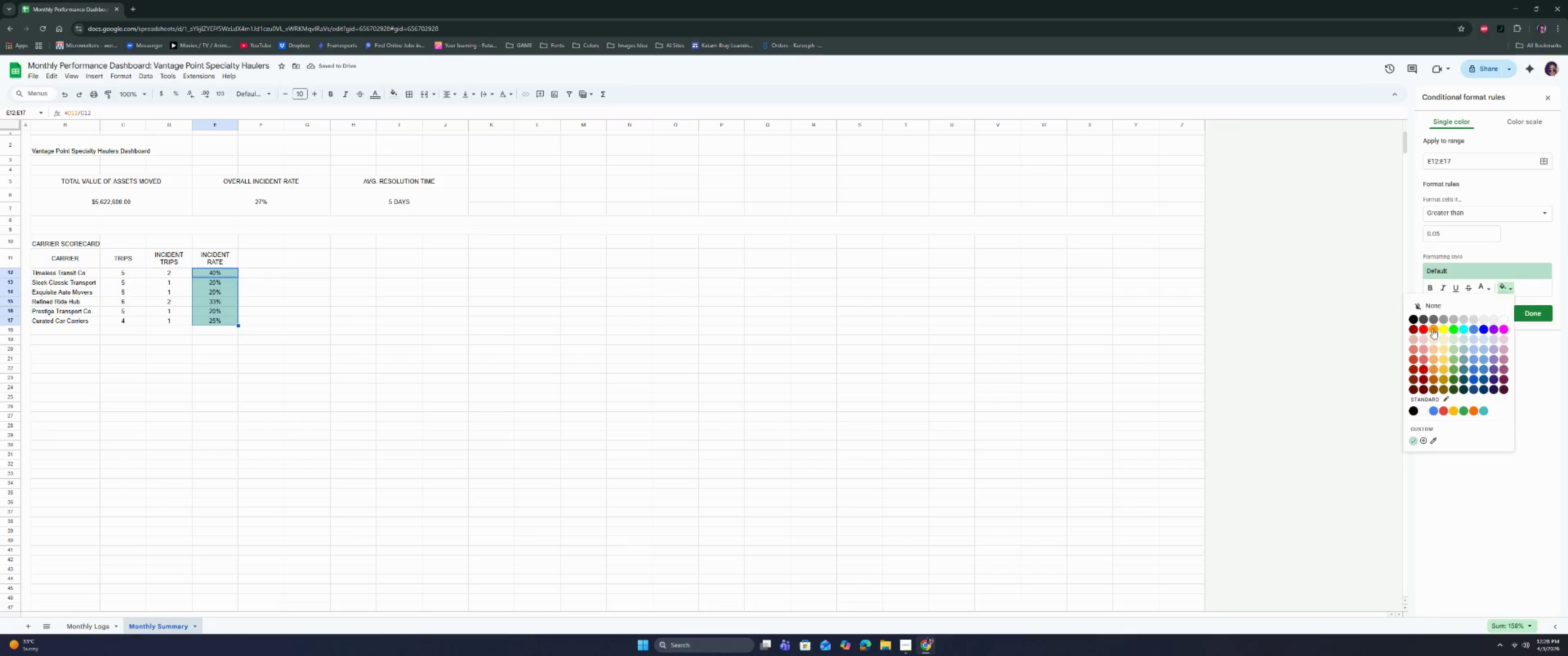 
left_click([1424, 328])
 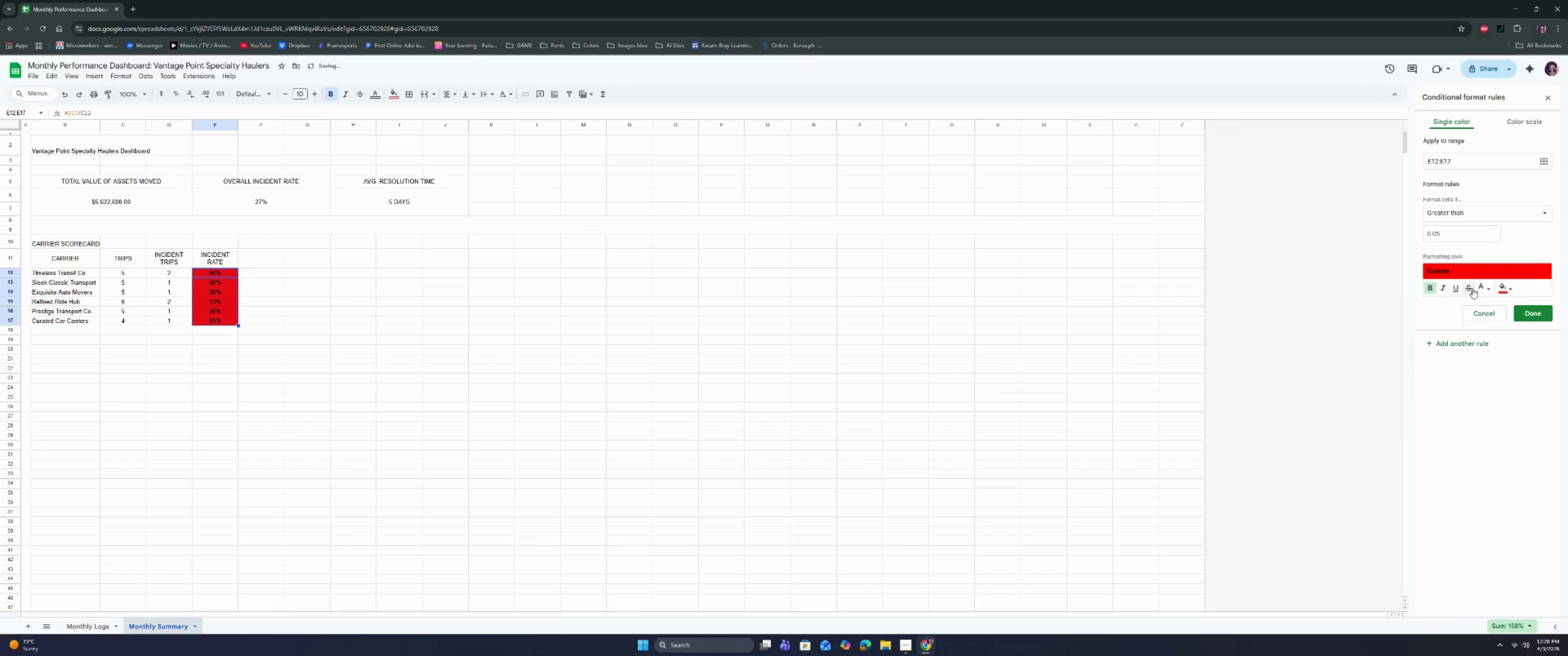 
left_click([1485, 284])
 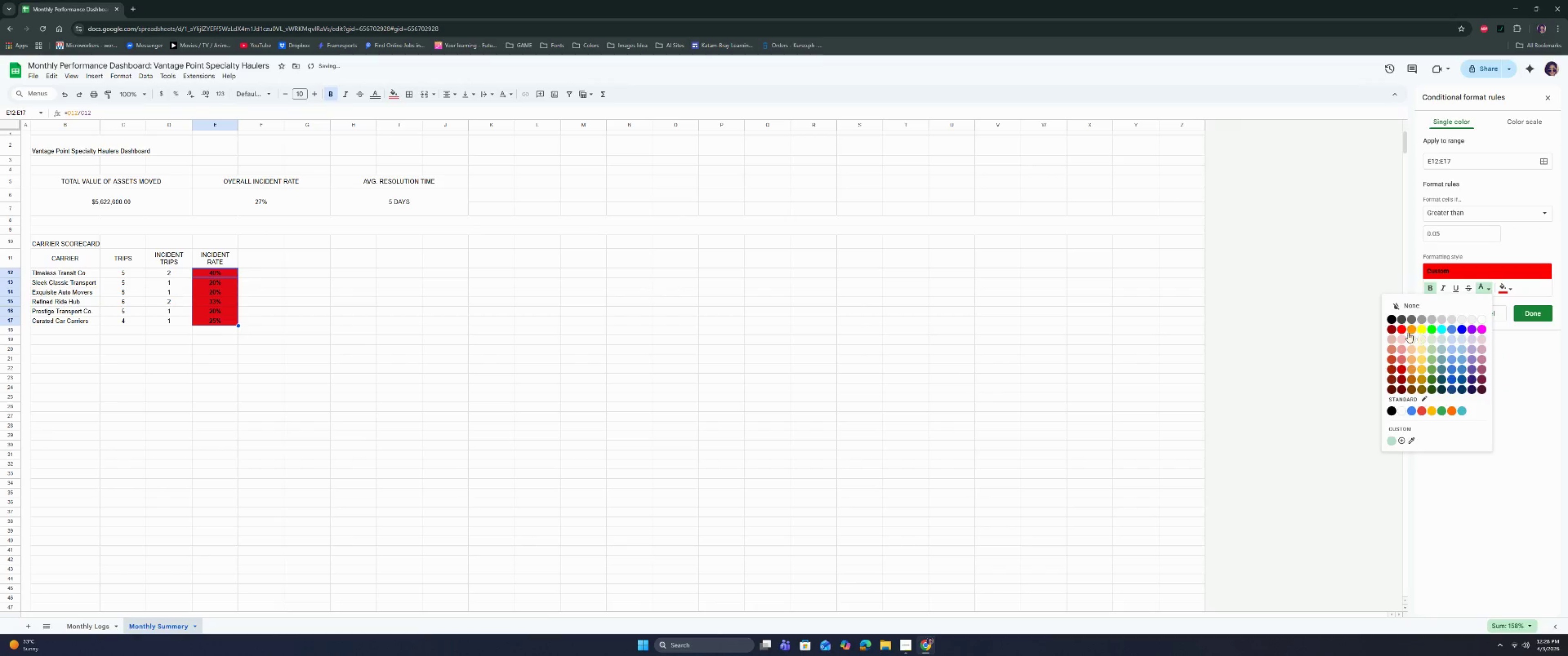 
left_click([1399, 329])
 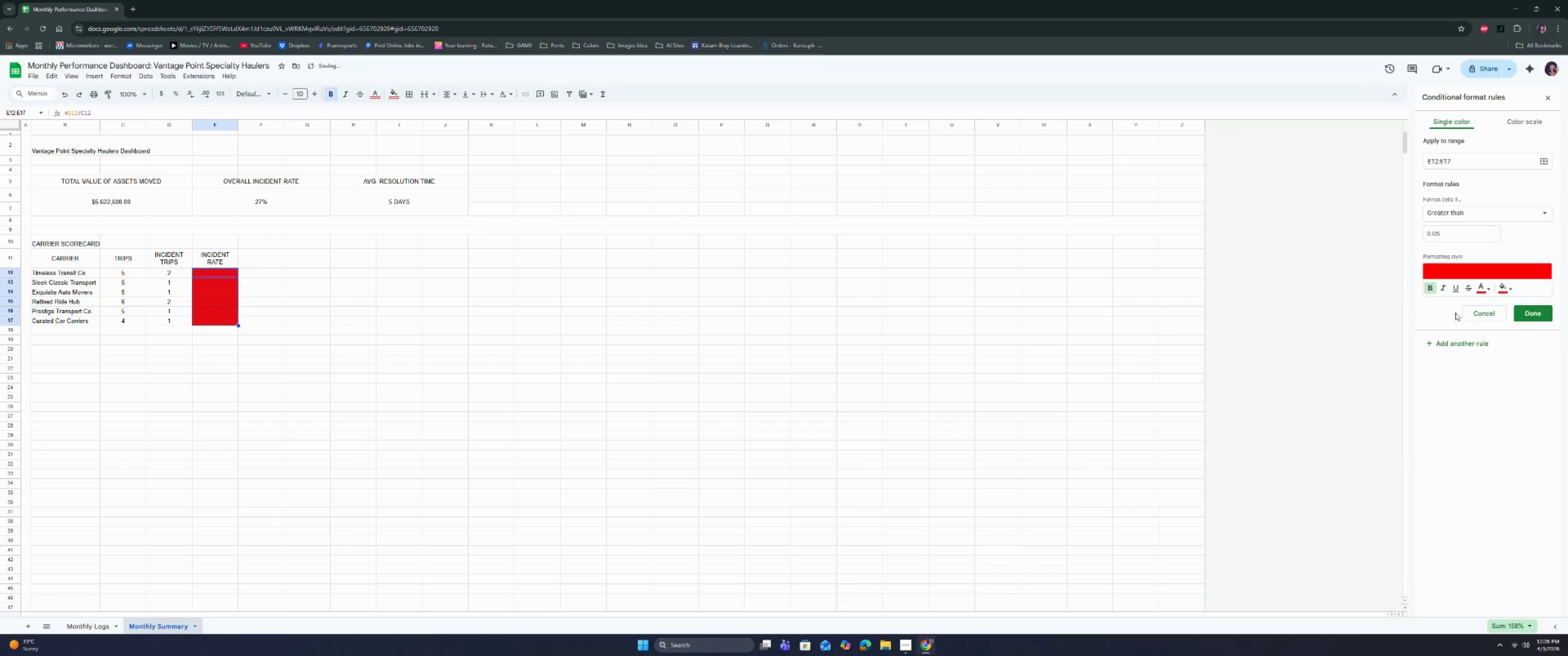 
left_click([1484, 292])
 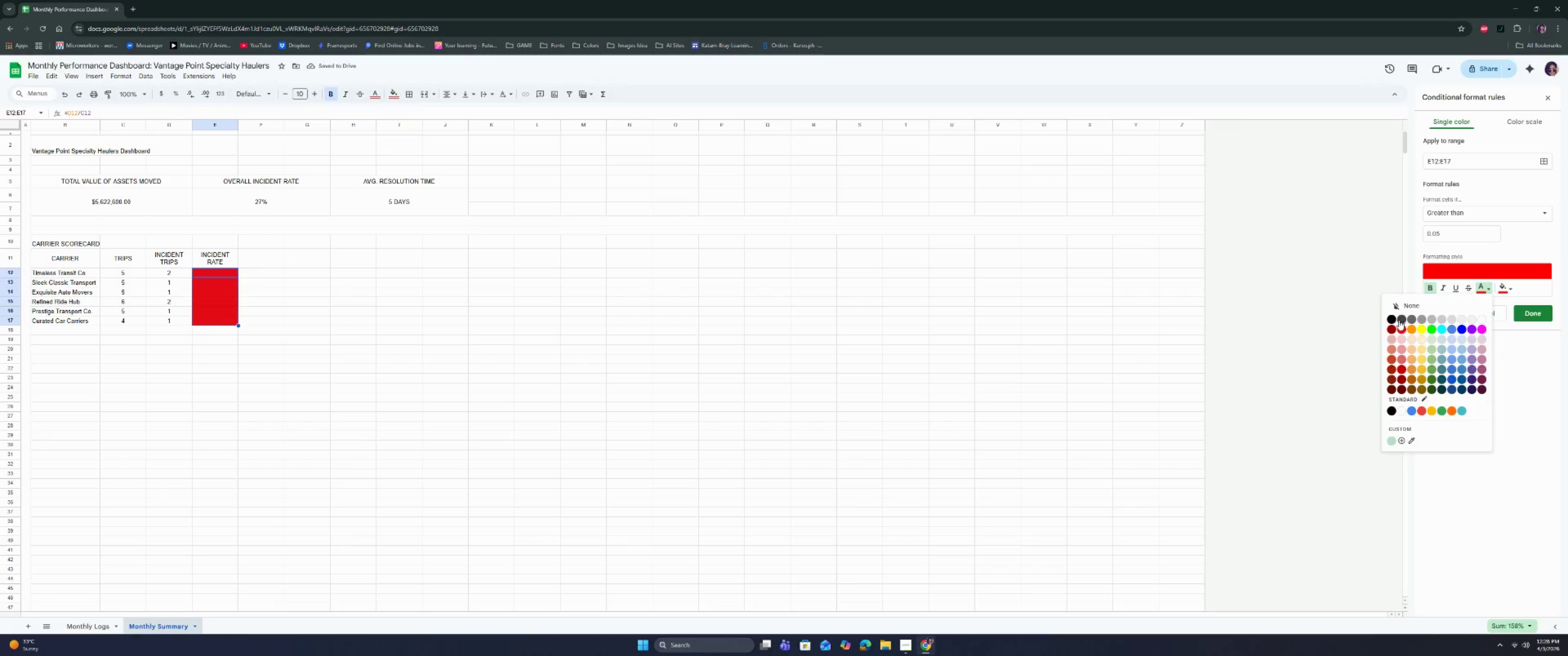 
left_click([1393, 318])
 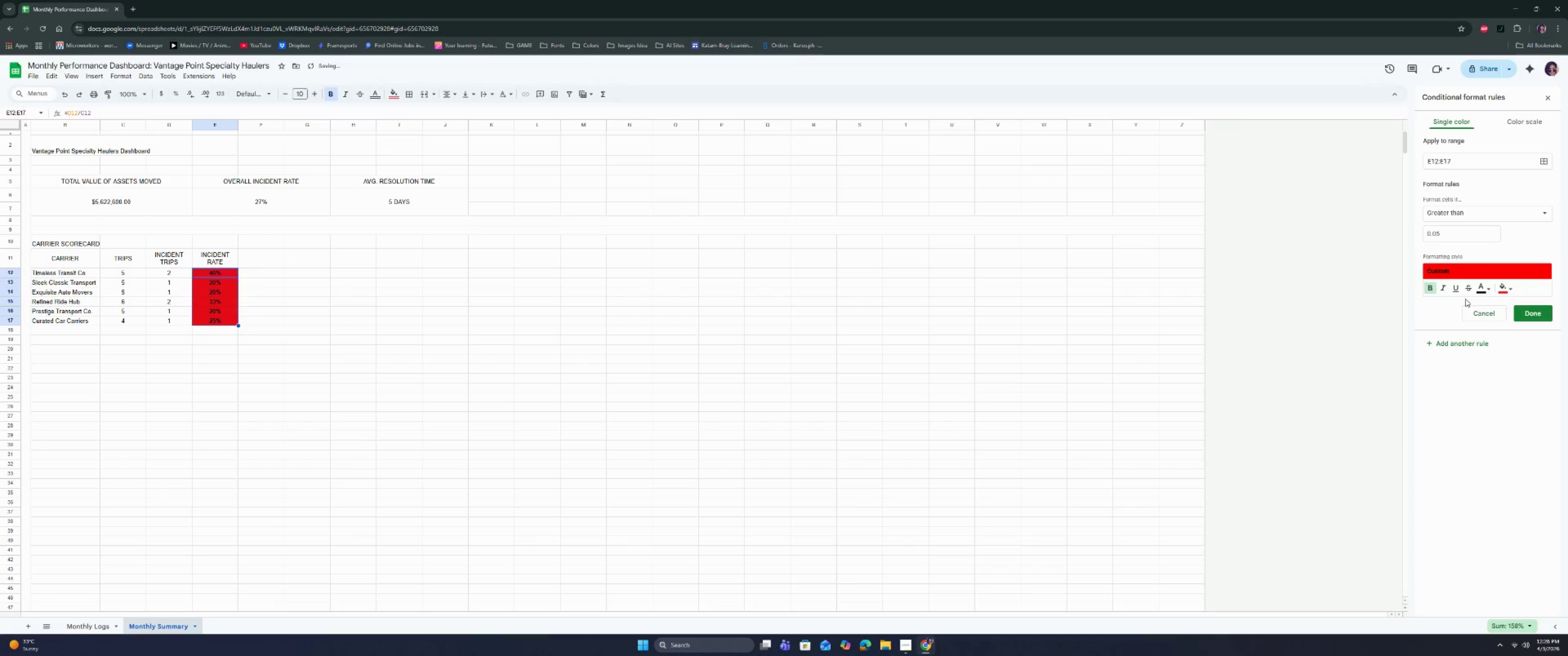 
left_click([1485, 290])
 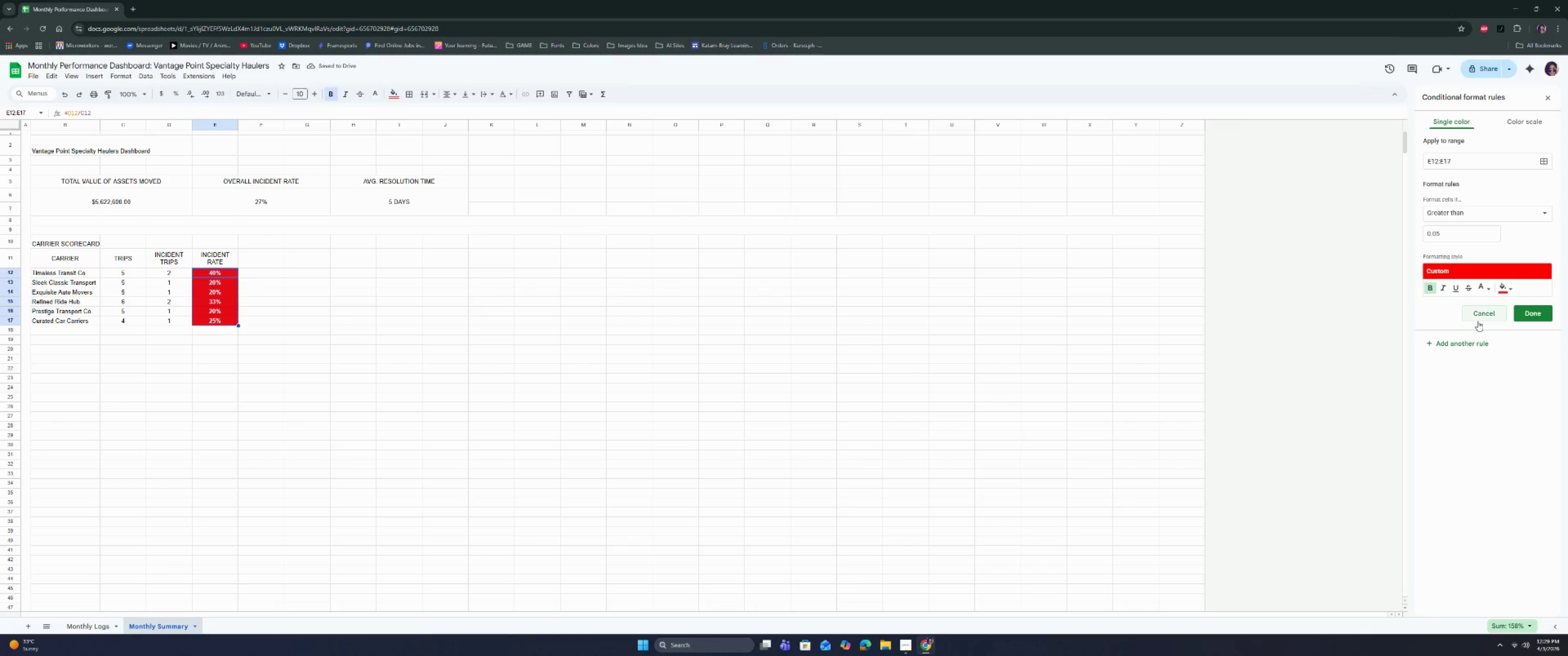 
left_click([1504, 286])
 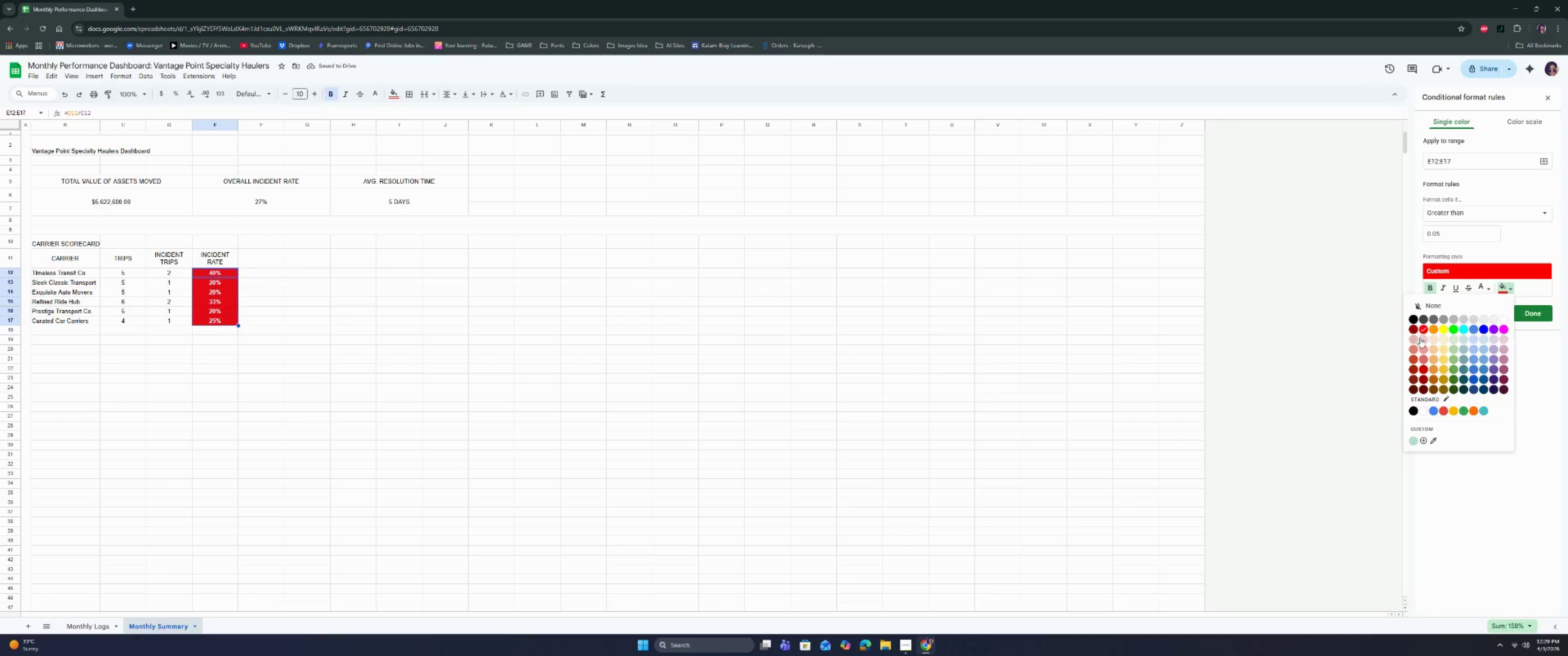 
left_click([1423, 339])
 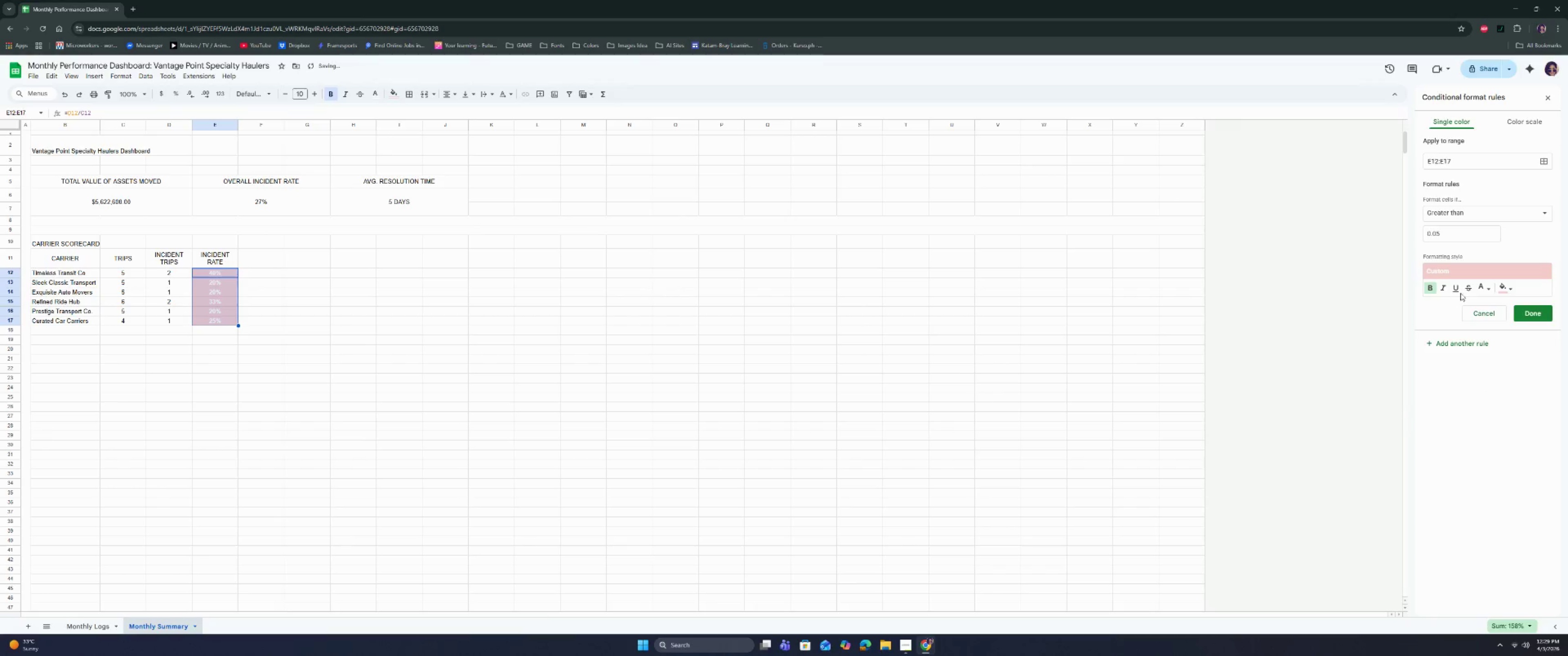 
left_click([1490, 292])
 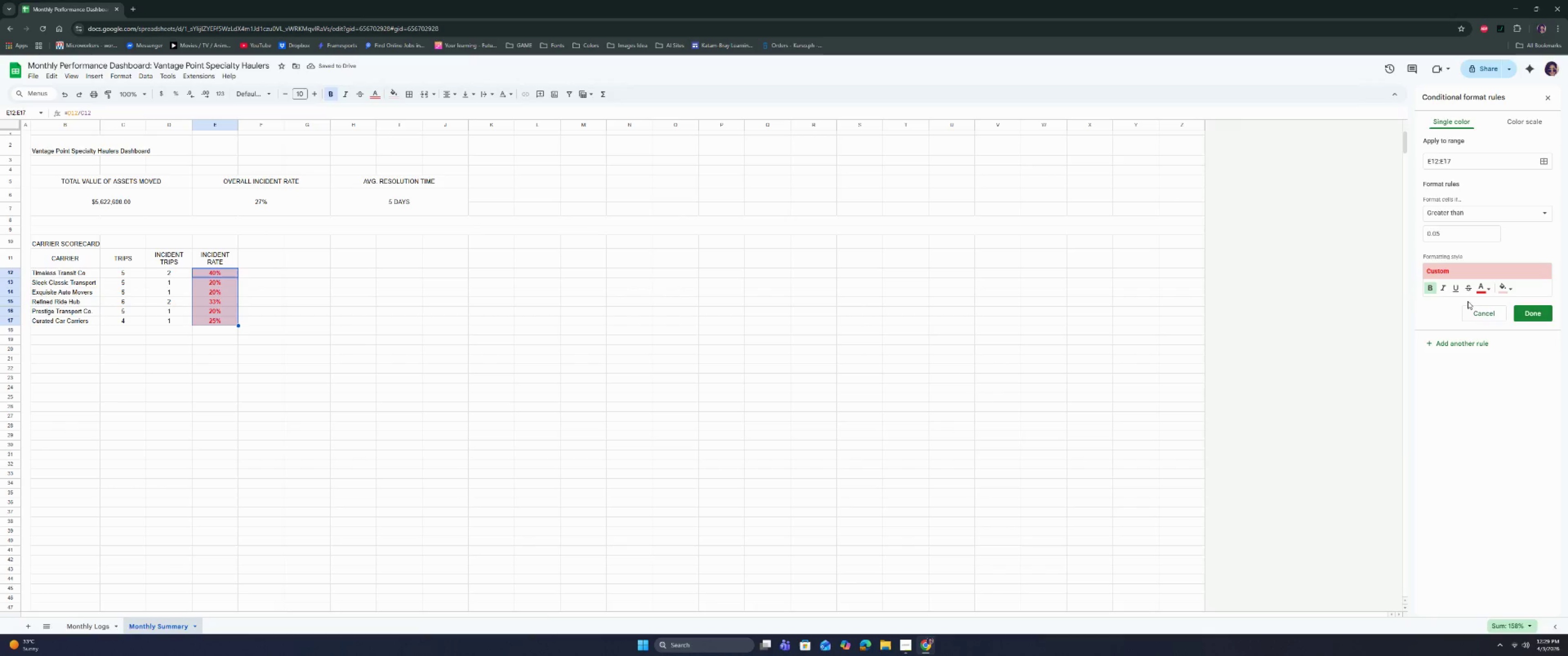 
wait(6.63)
 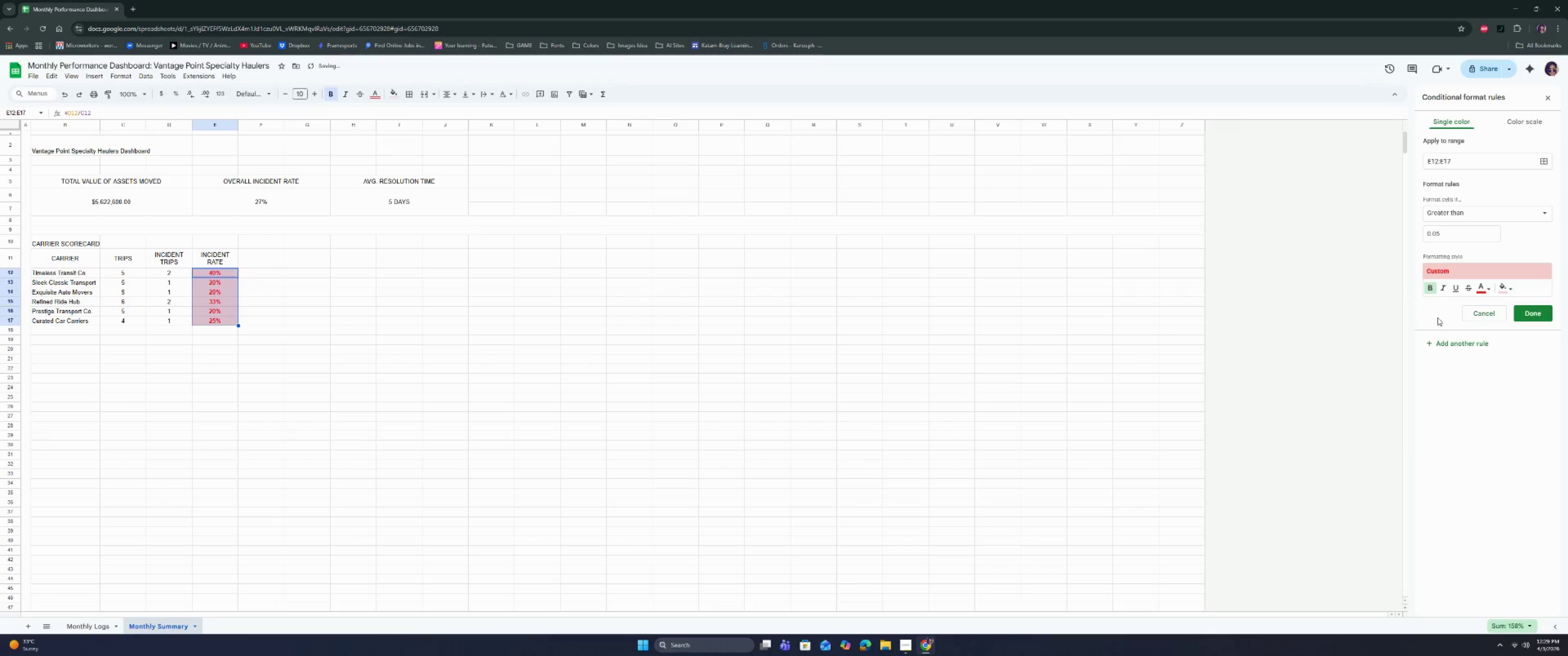 
left_click([1484, 164])
 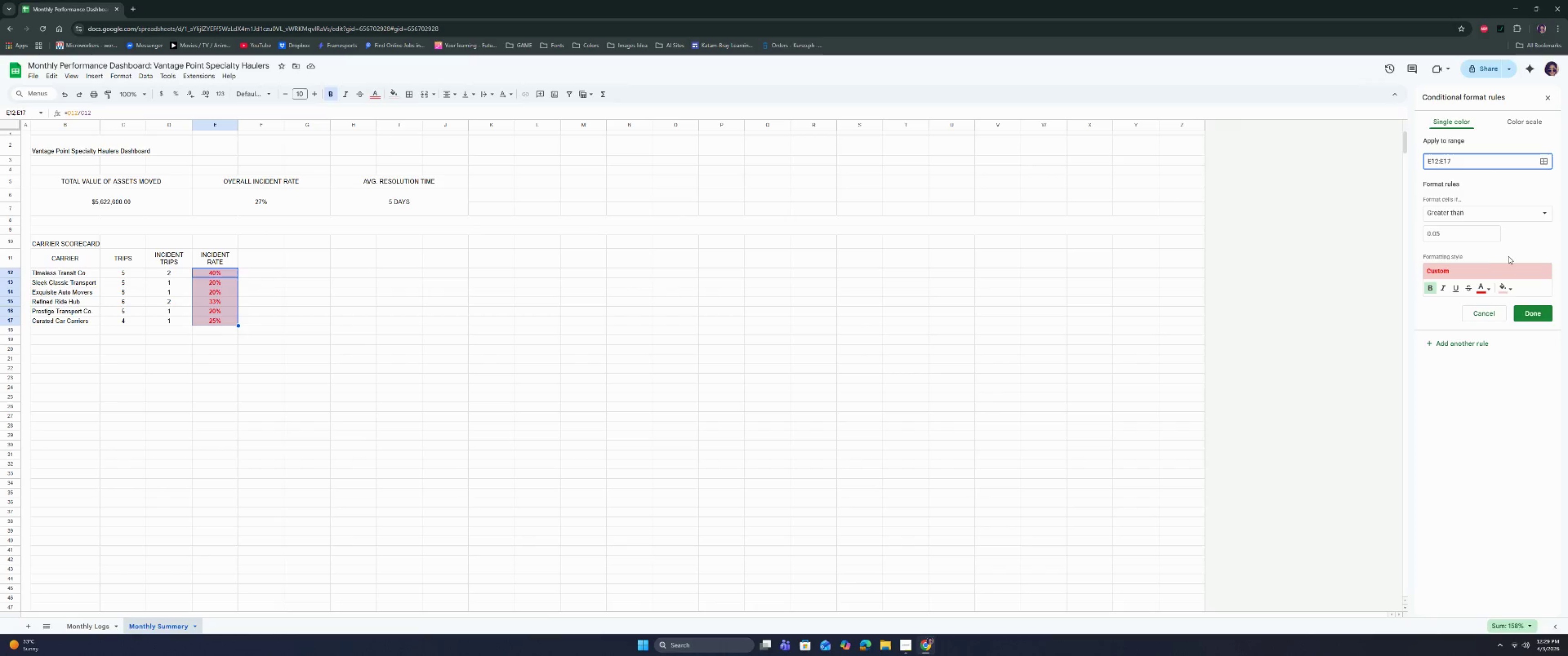 
mouse_move([1446, 288])
 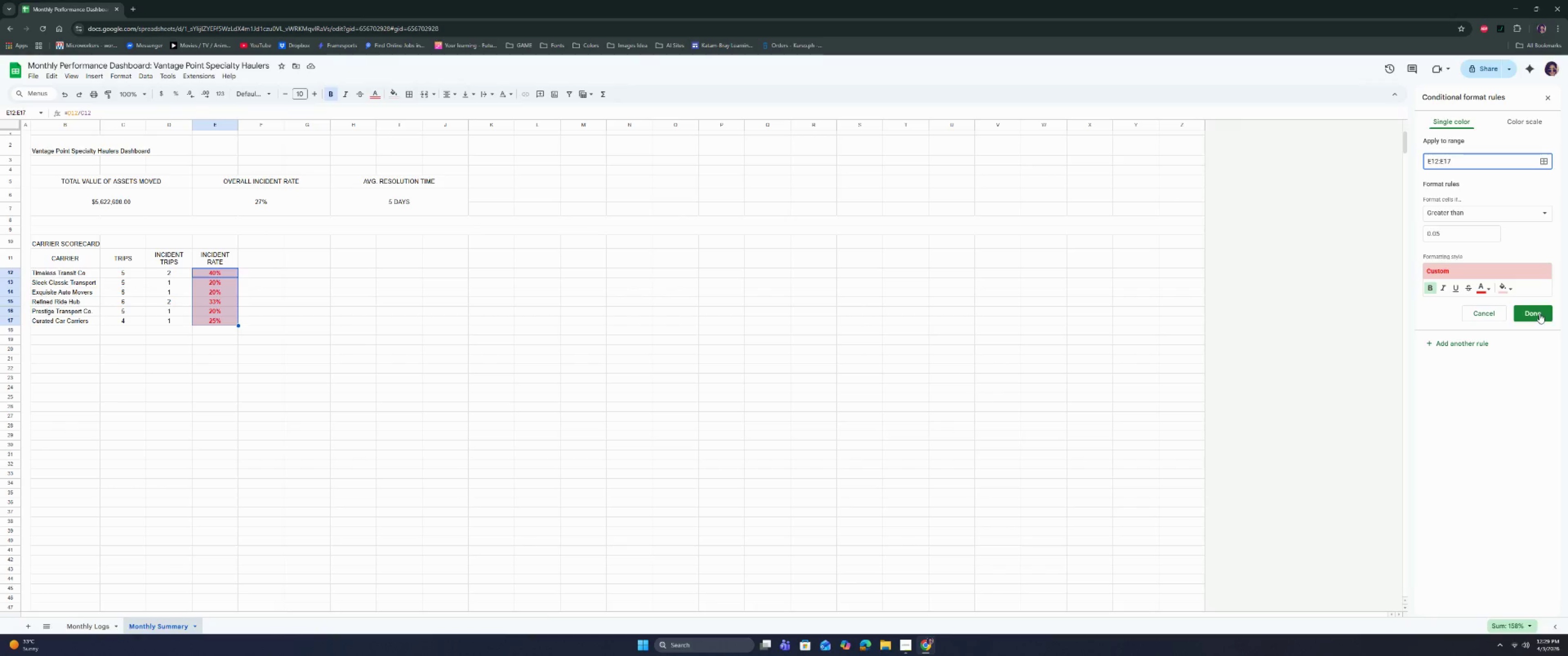 
wait(13.34)
 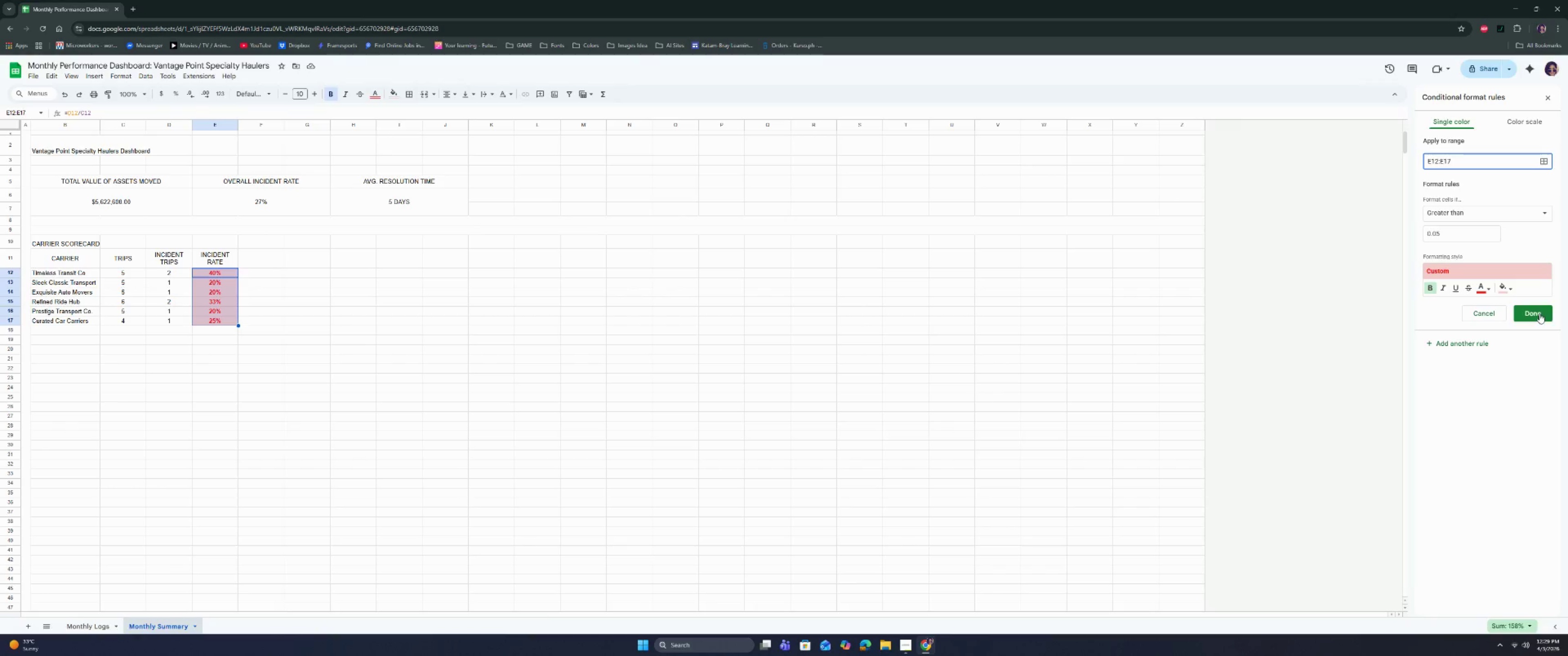 
left_click([1539, 313])
 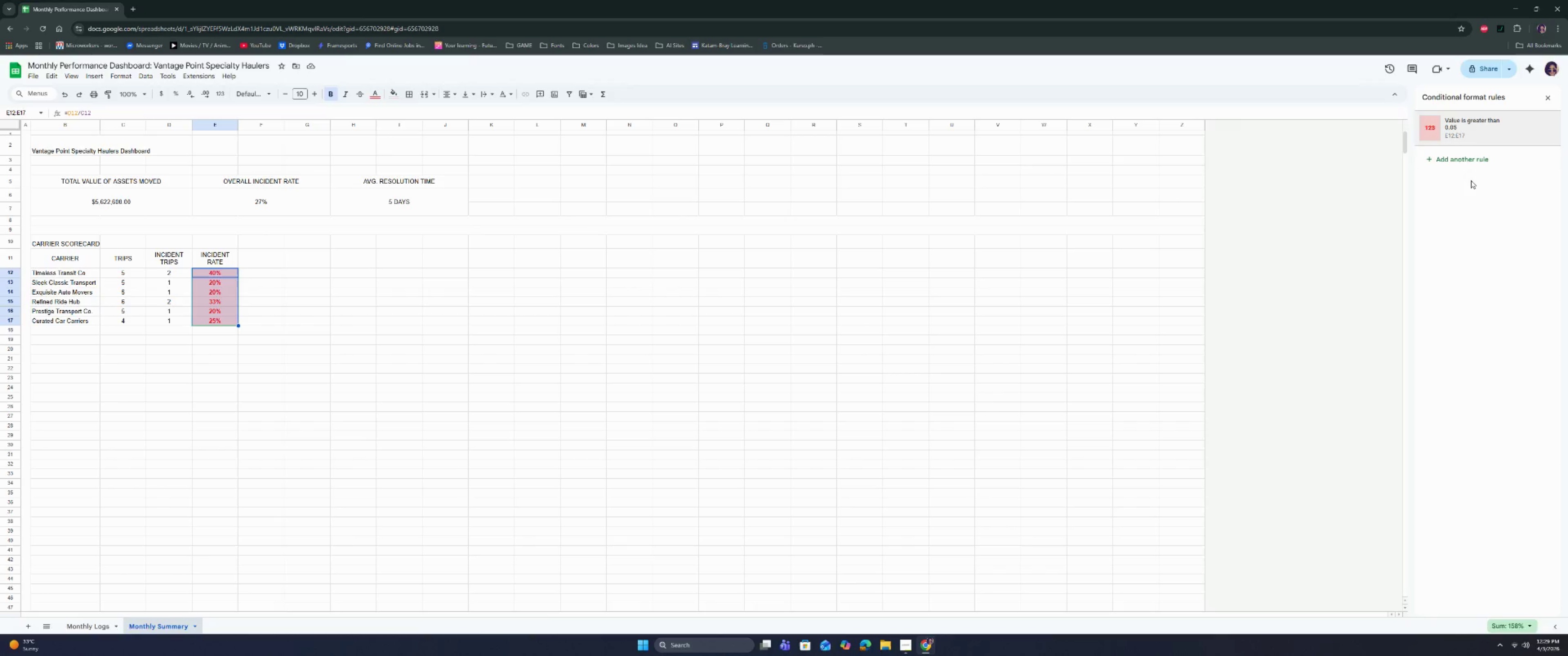 
left_click([1463, 157])
 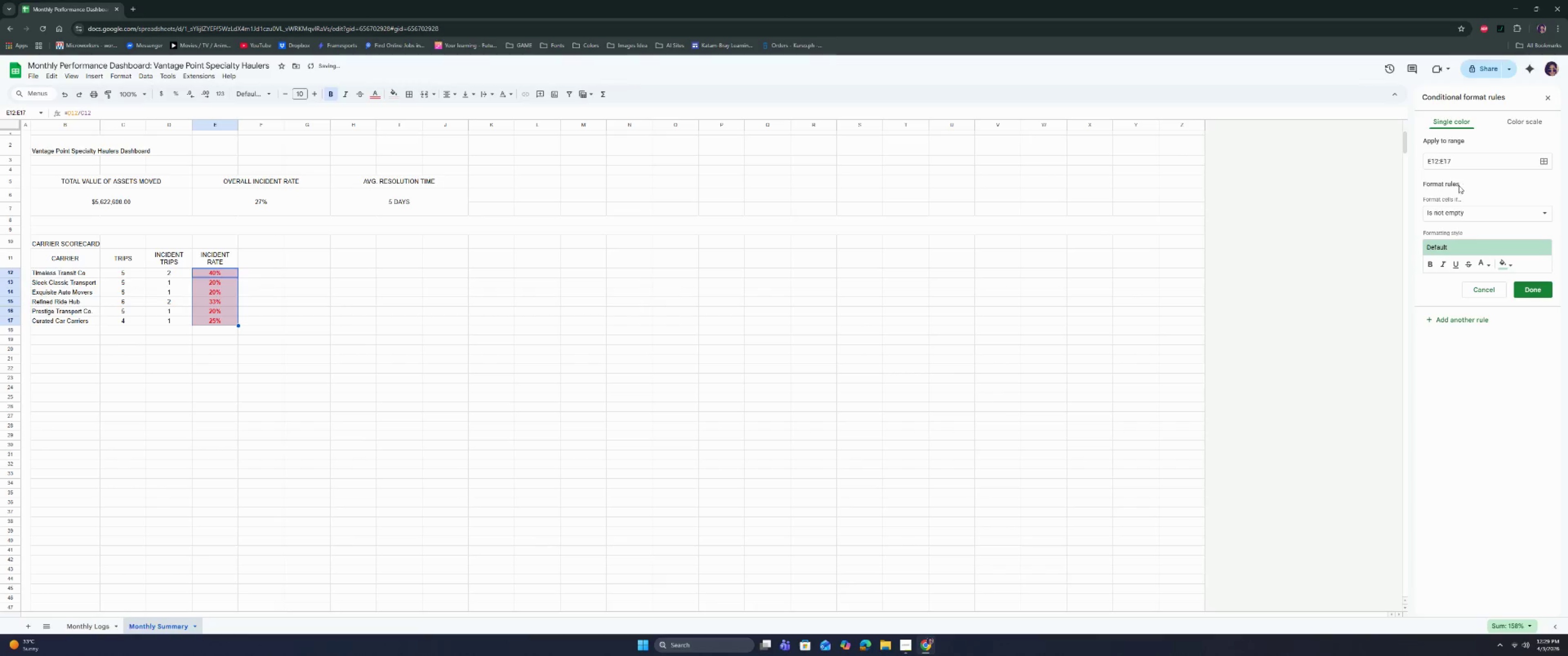 
left_click([1455, 210])
 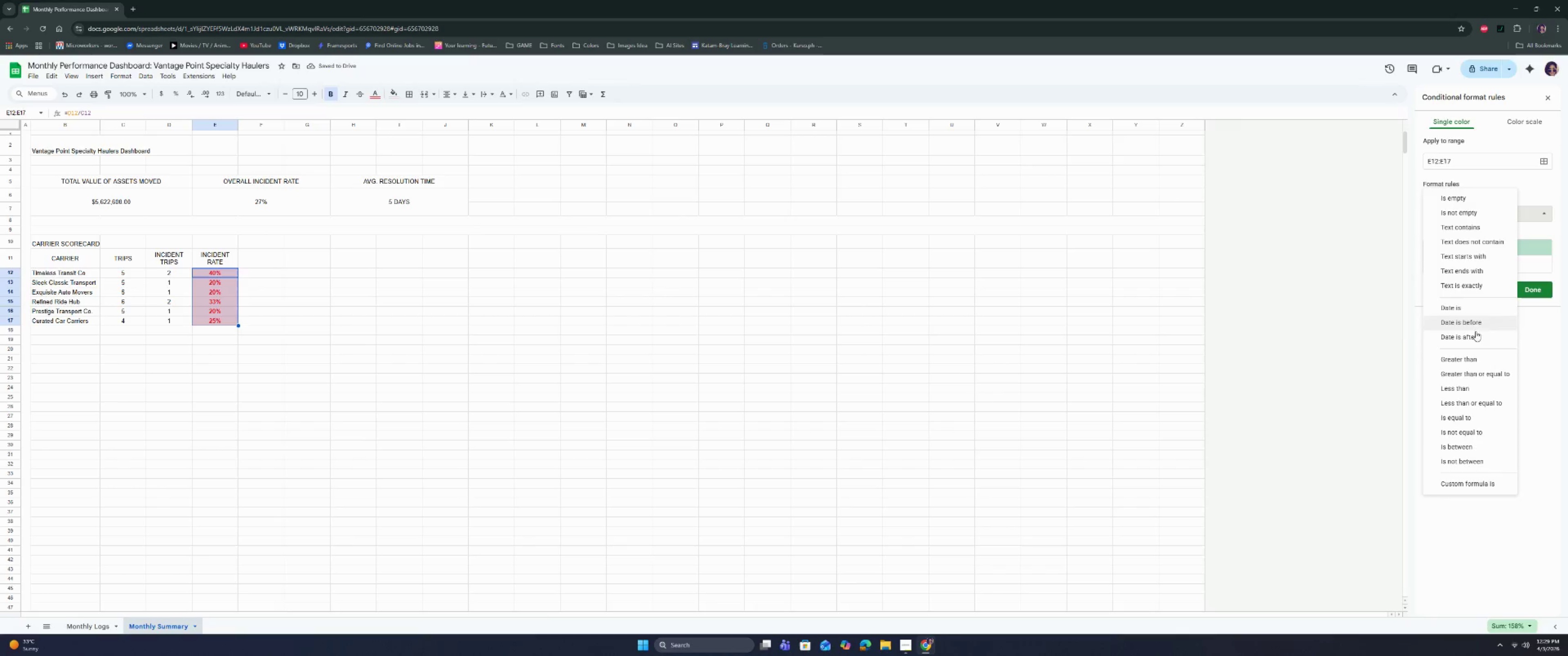 
left_click([1482, 415])
 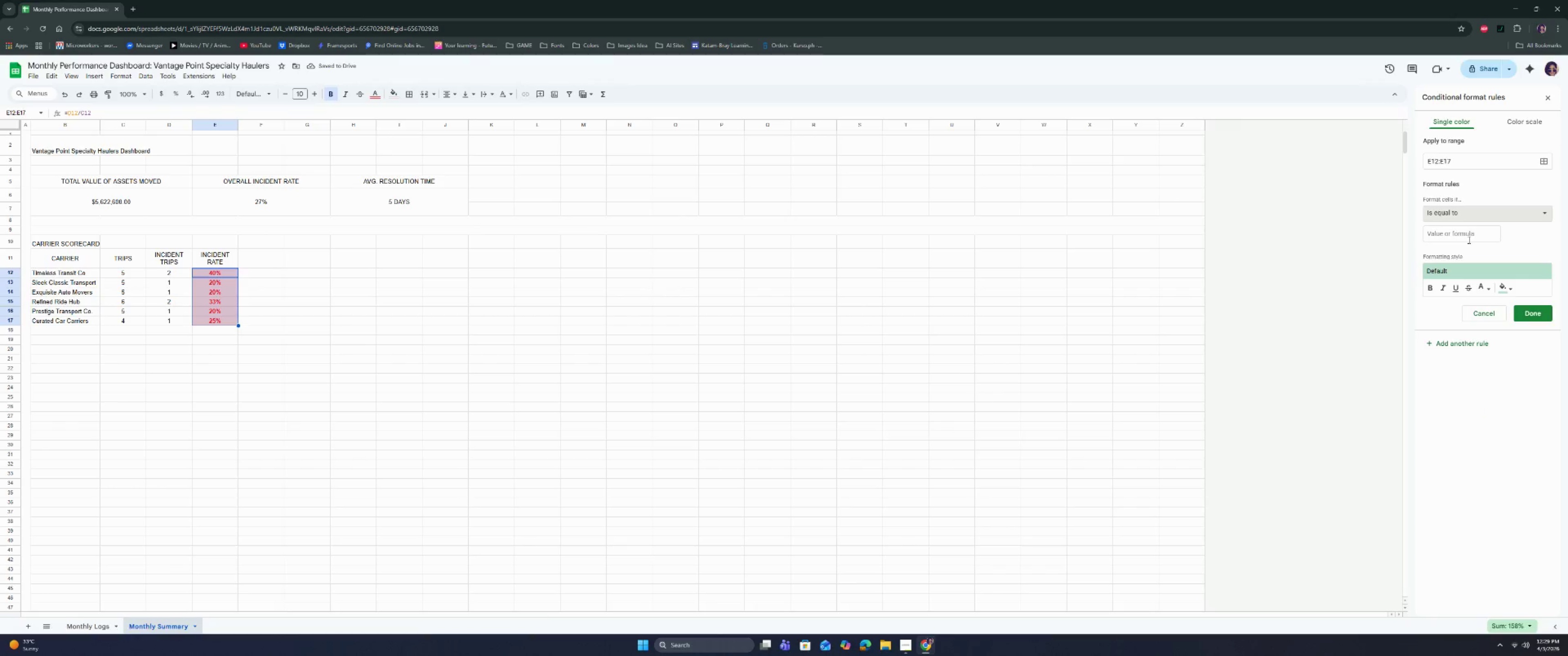 
left_click([1468, 240])
 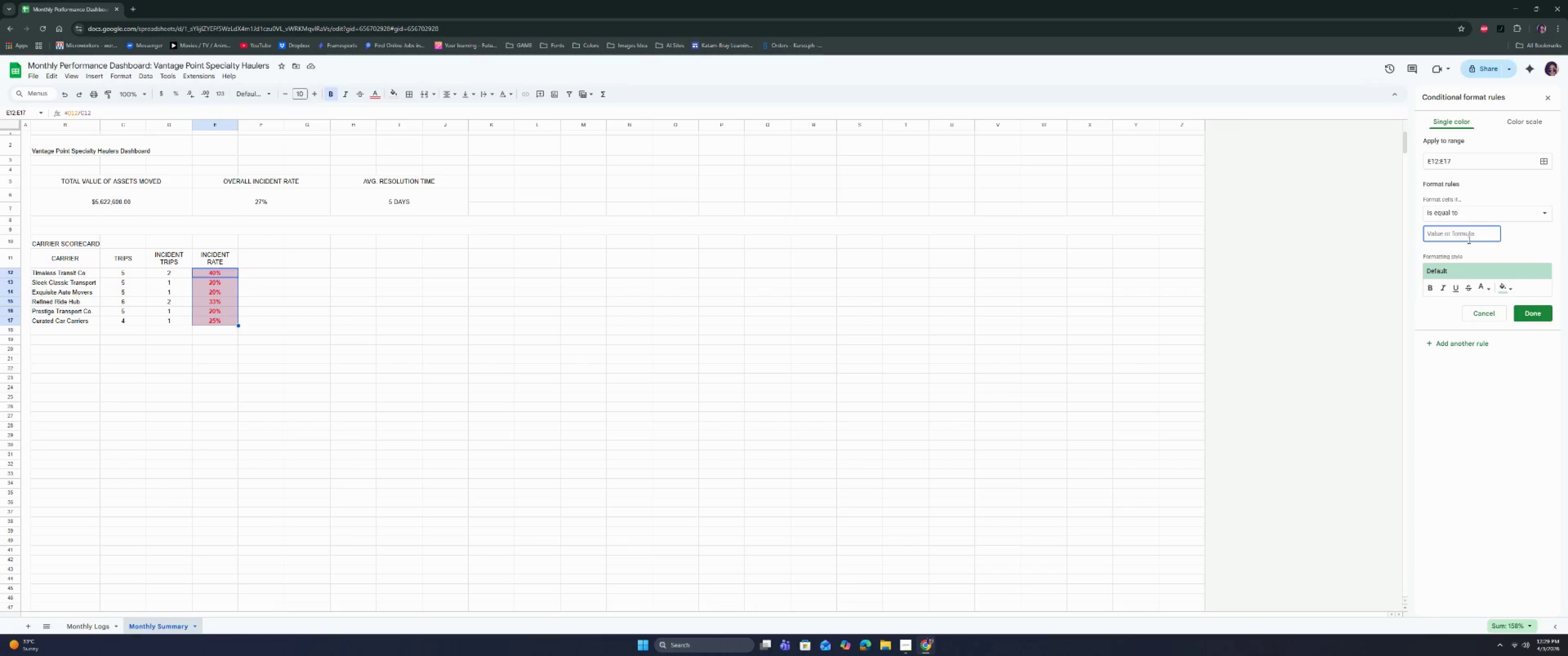 
key(0)
 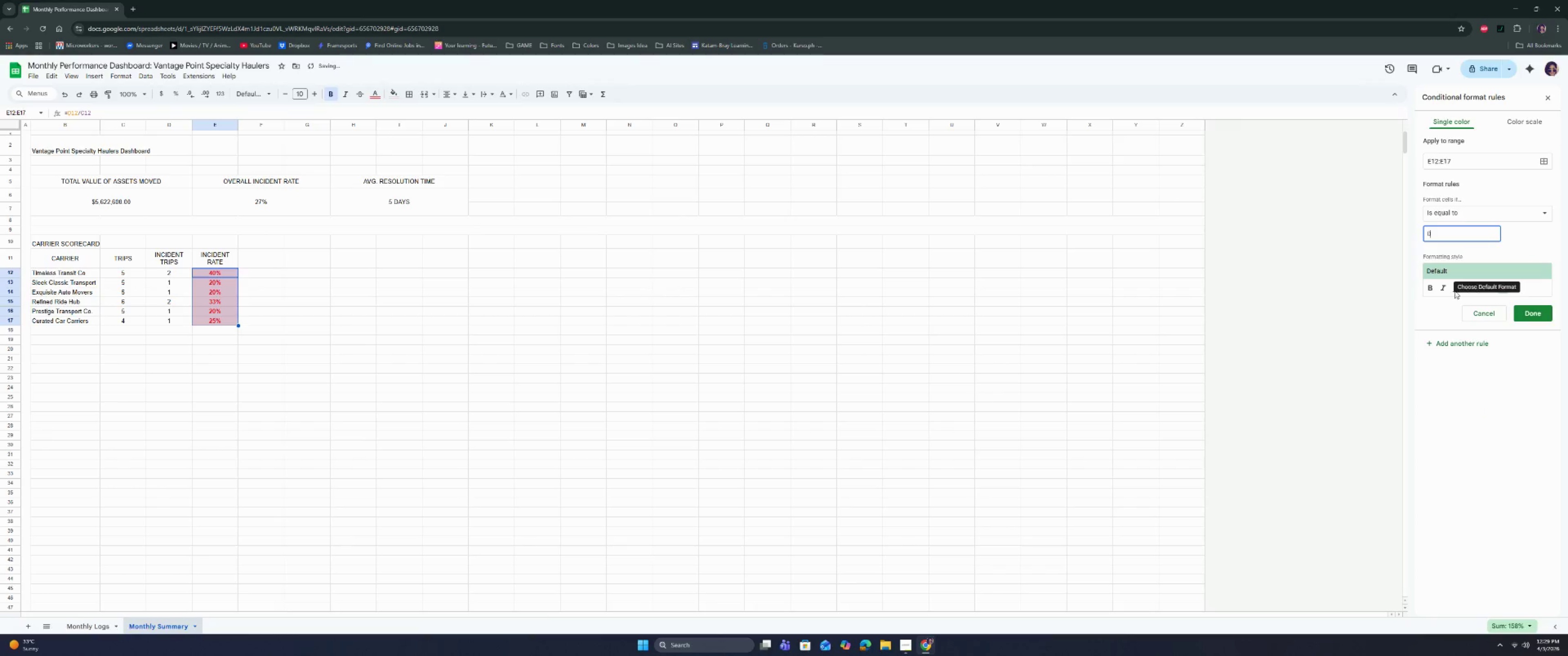 
left_click([1430, 292])
 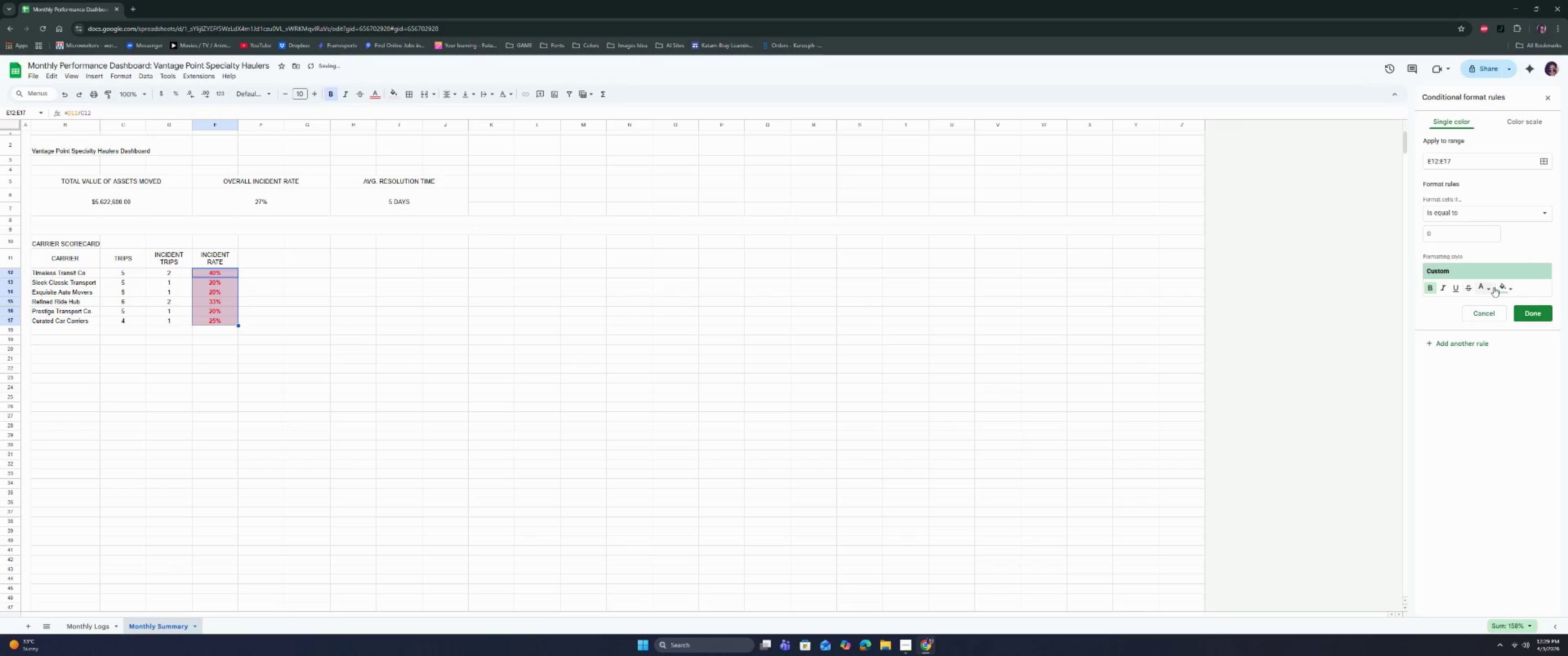 
left_click([1506, 288])
 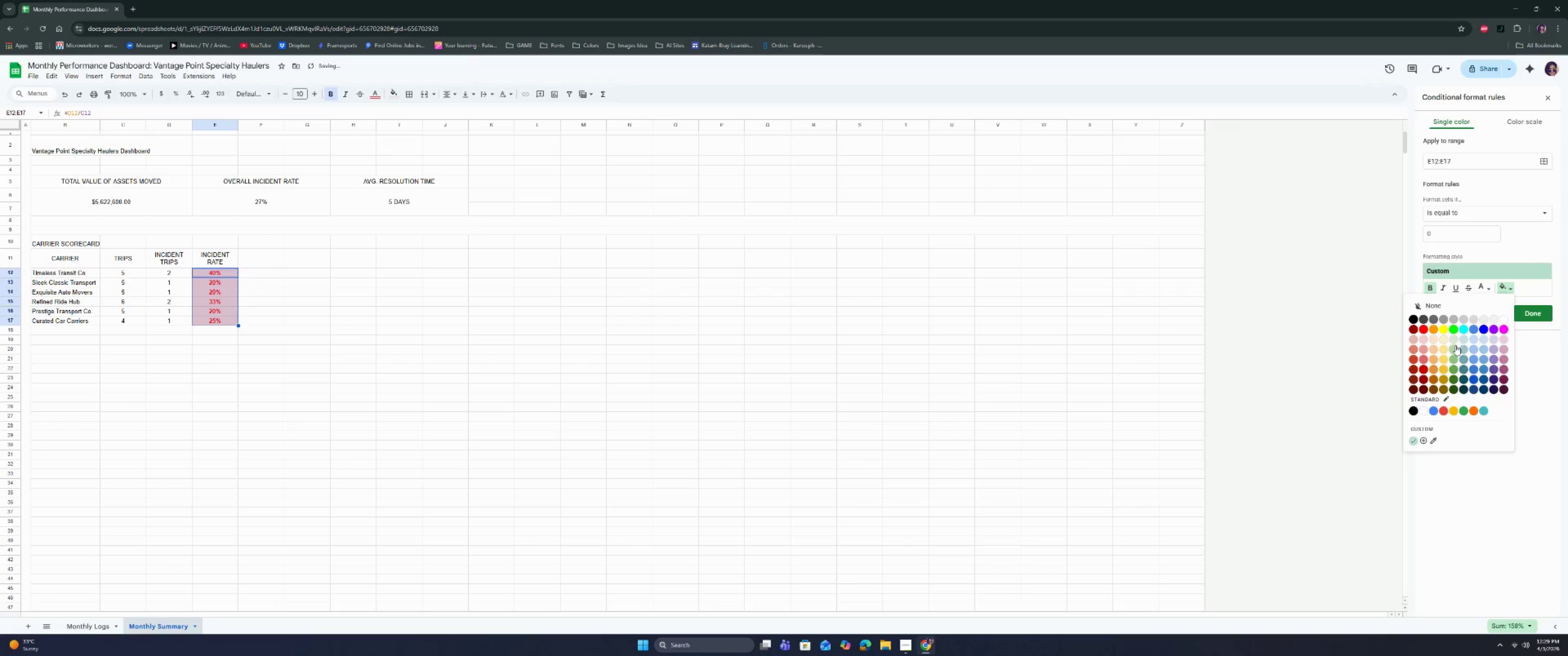 
left_click([1456, 338])
 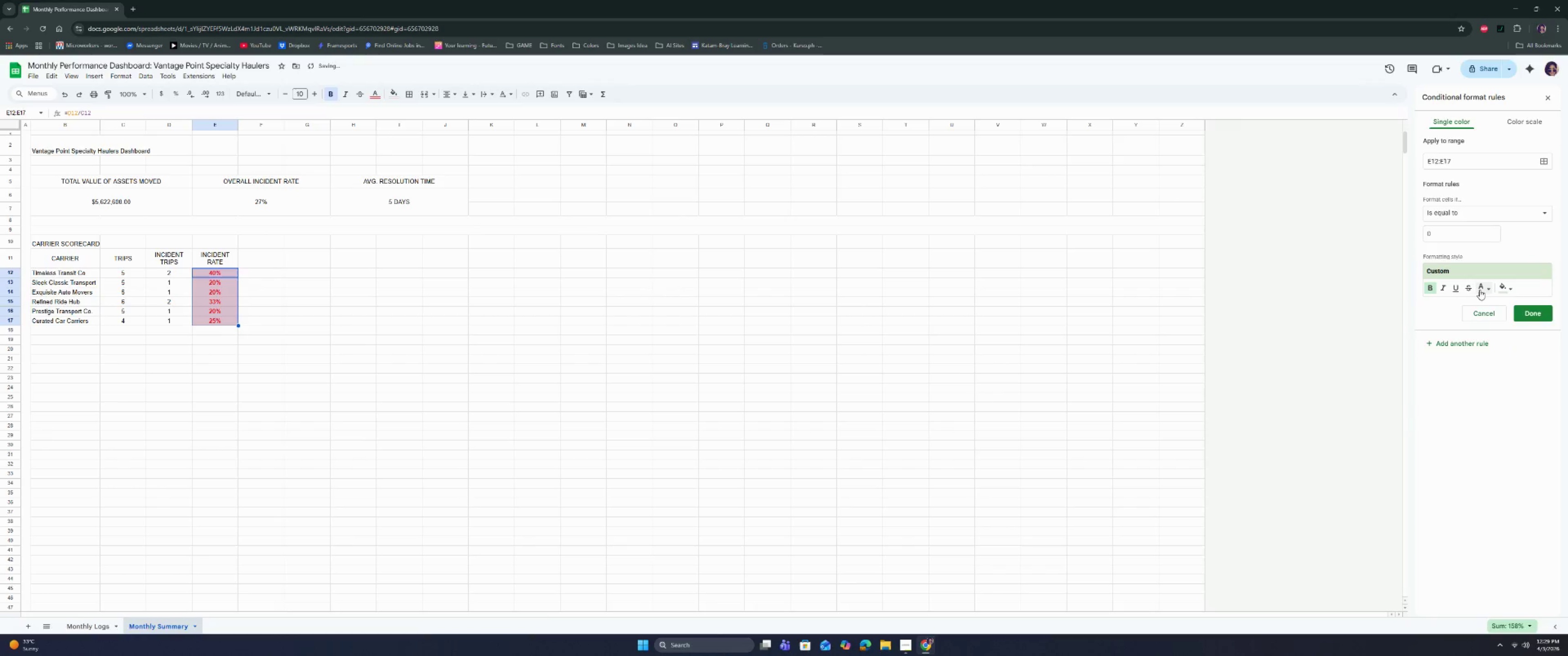 
left_click([1482, 288])
 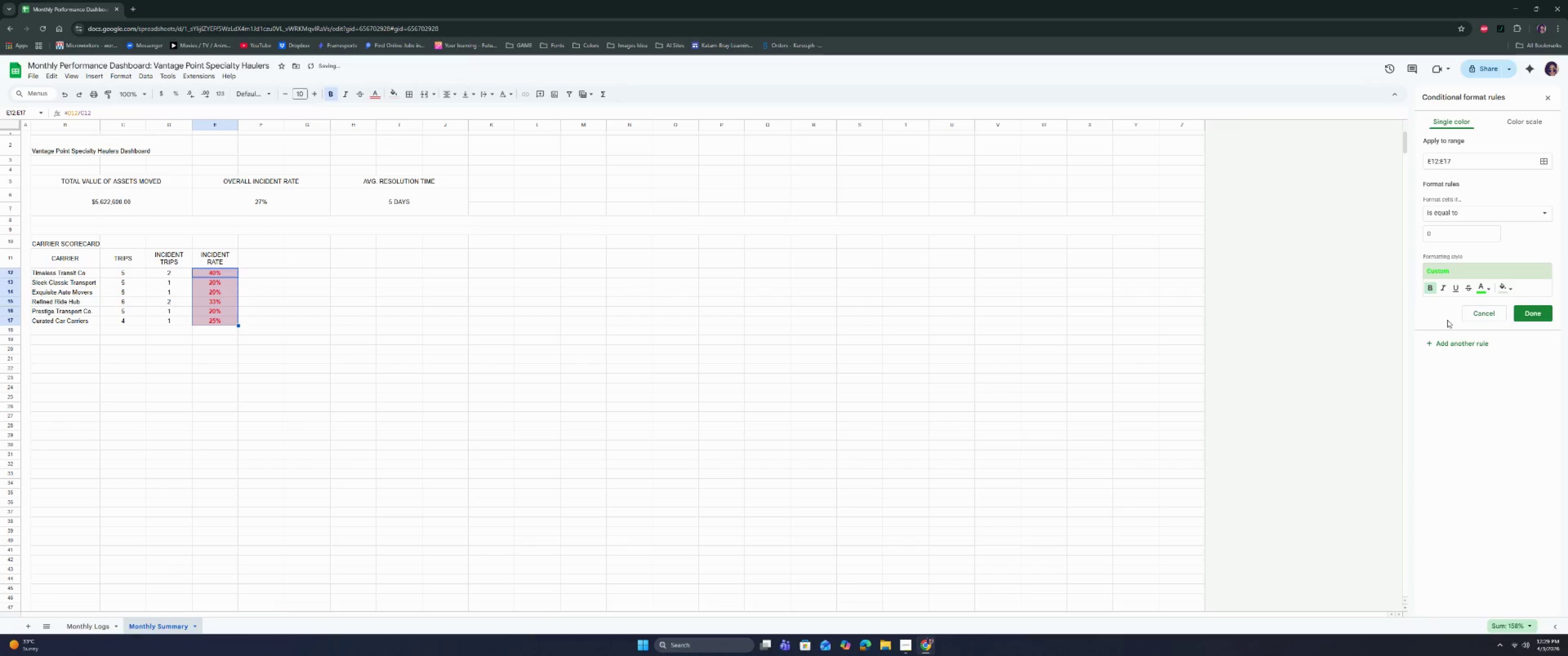 
left_click([1477, 285])
 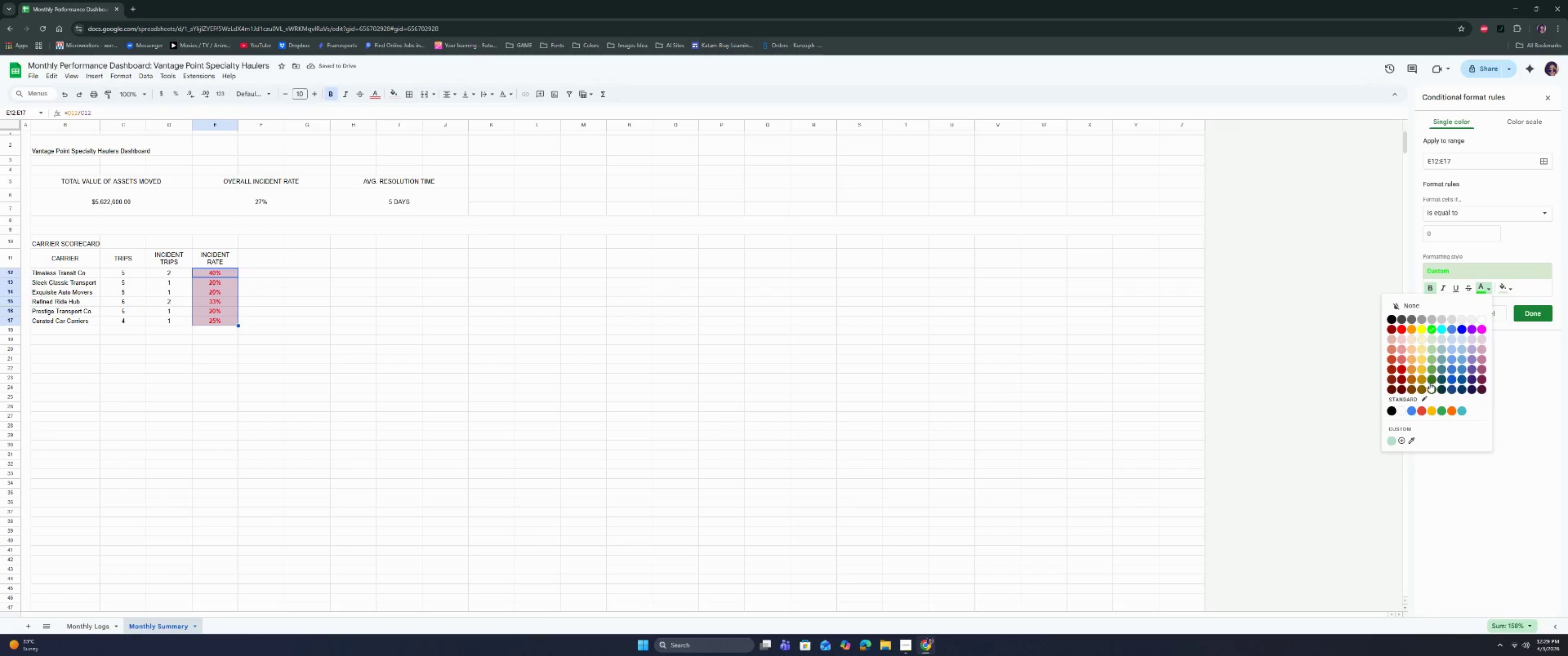 
left_click([1430, 378])
 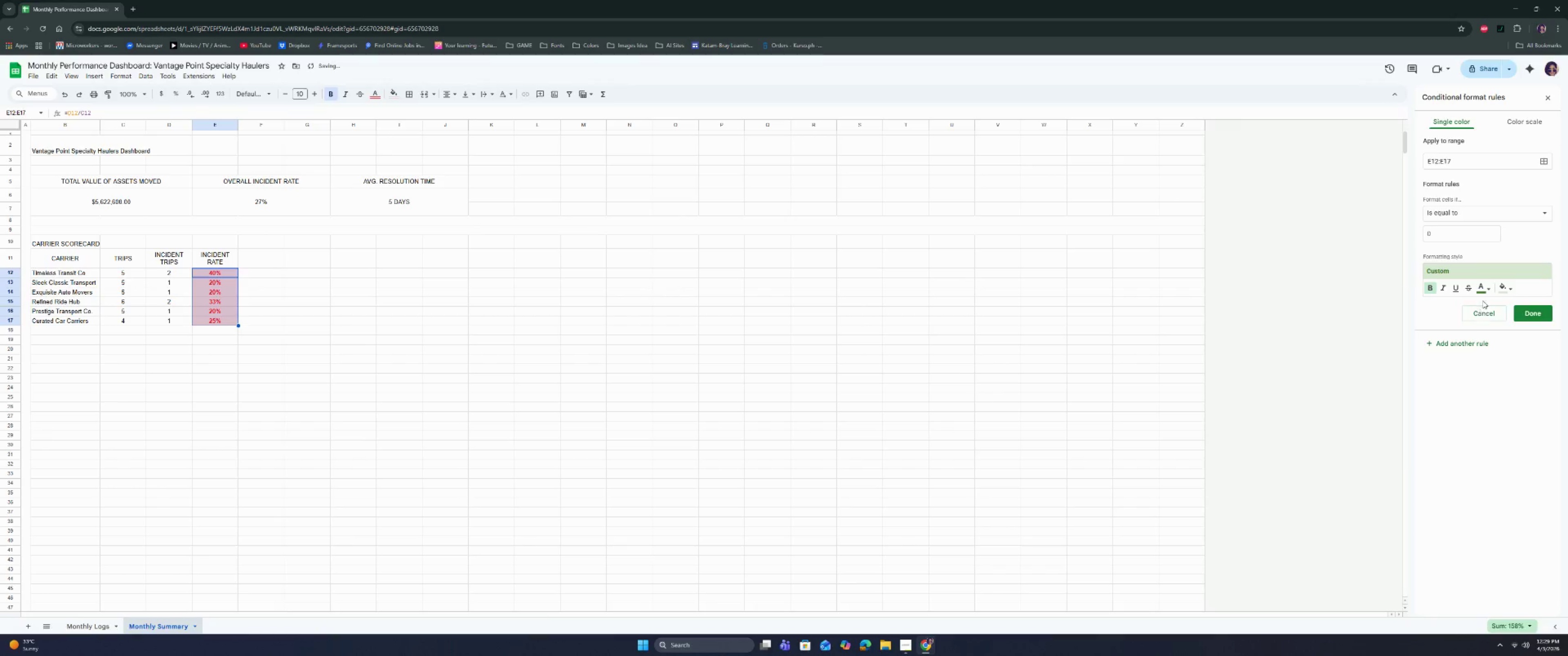 
left_click([1484, 291])
 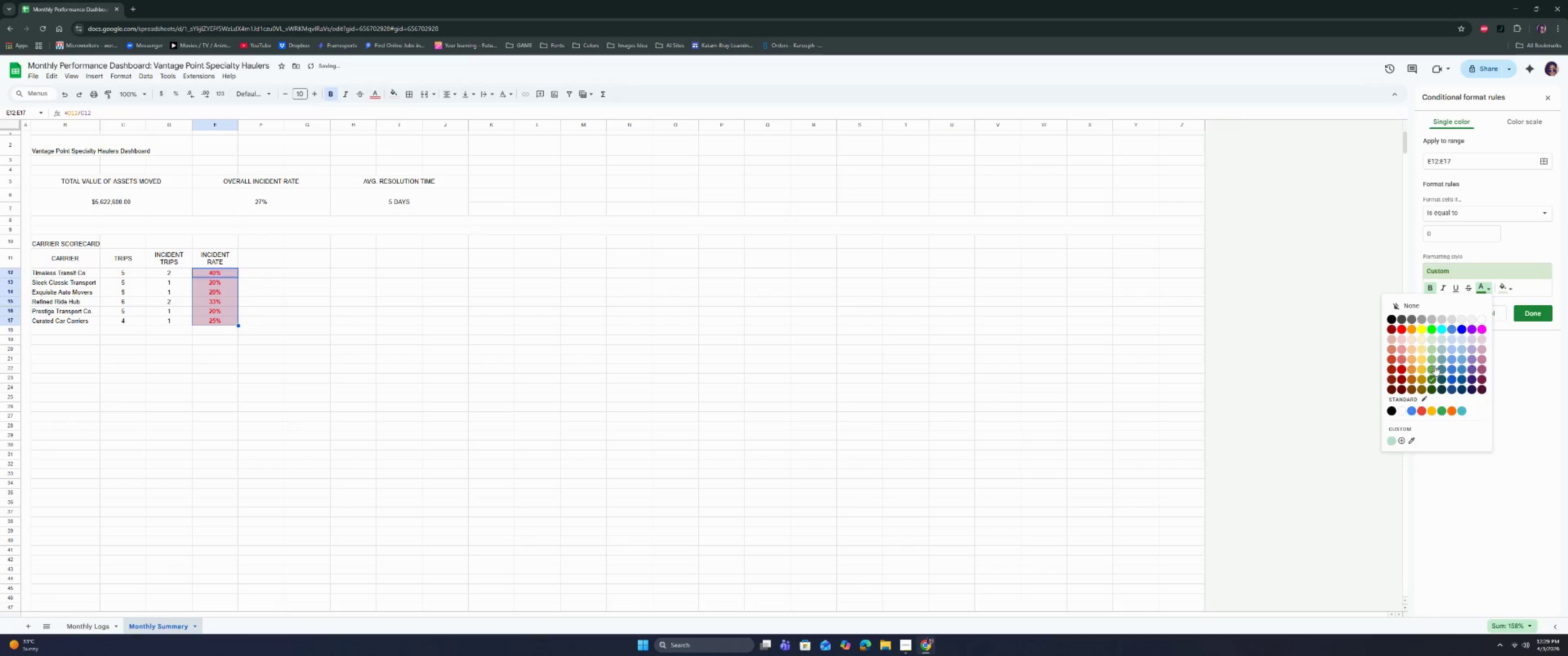 
left_click([1433, 368])
 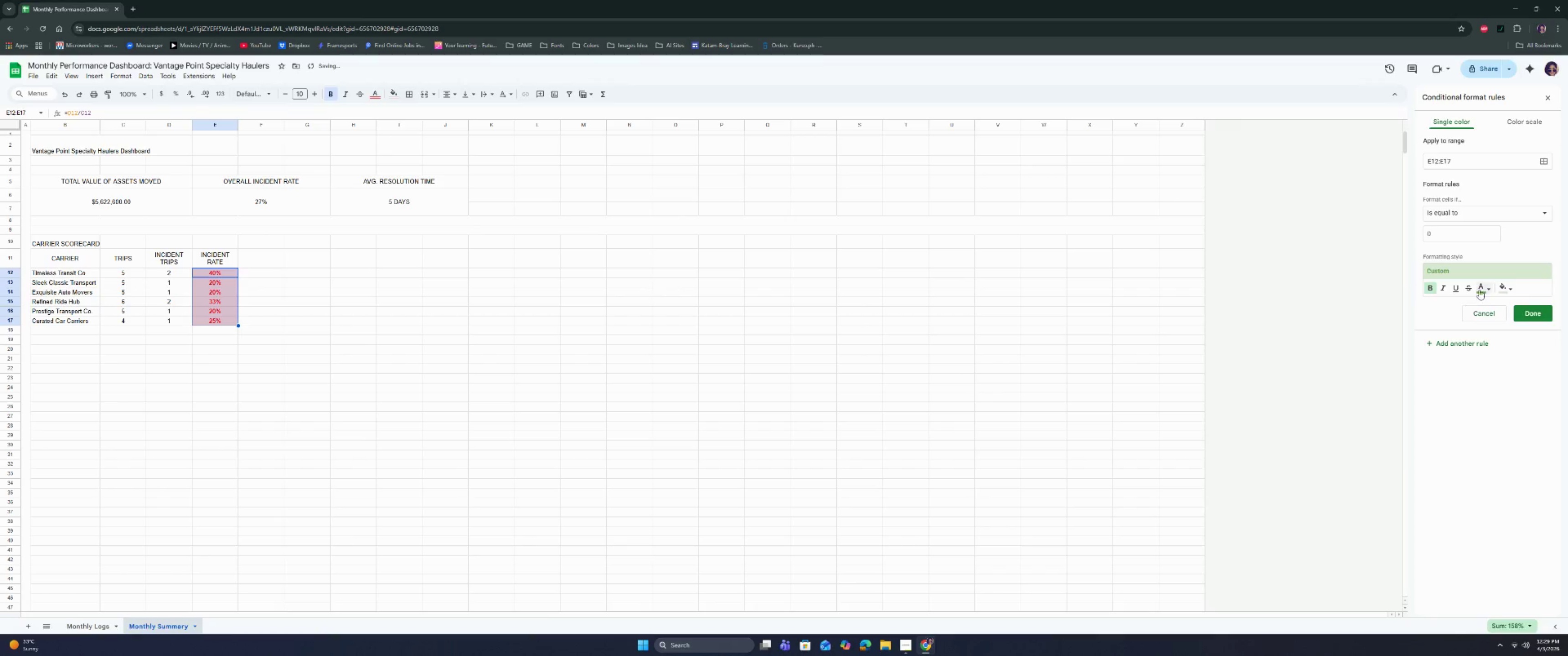 
left_click([1482, 286])
 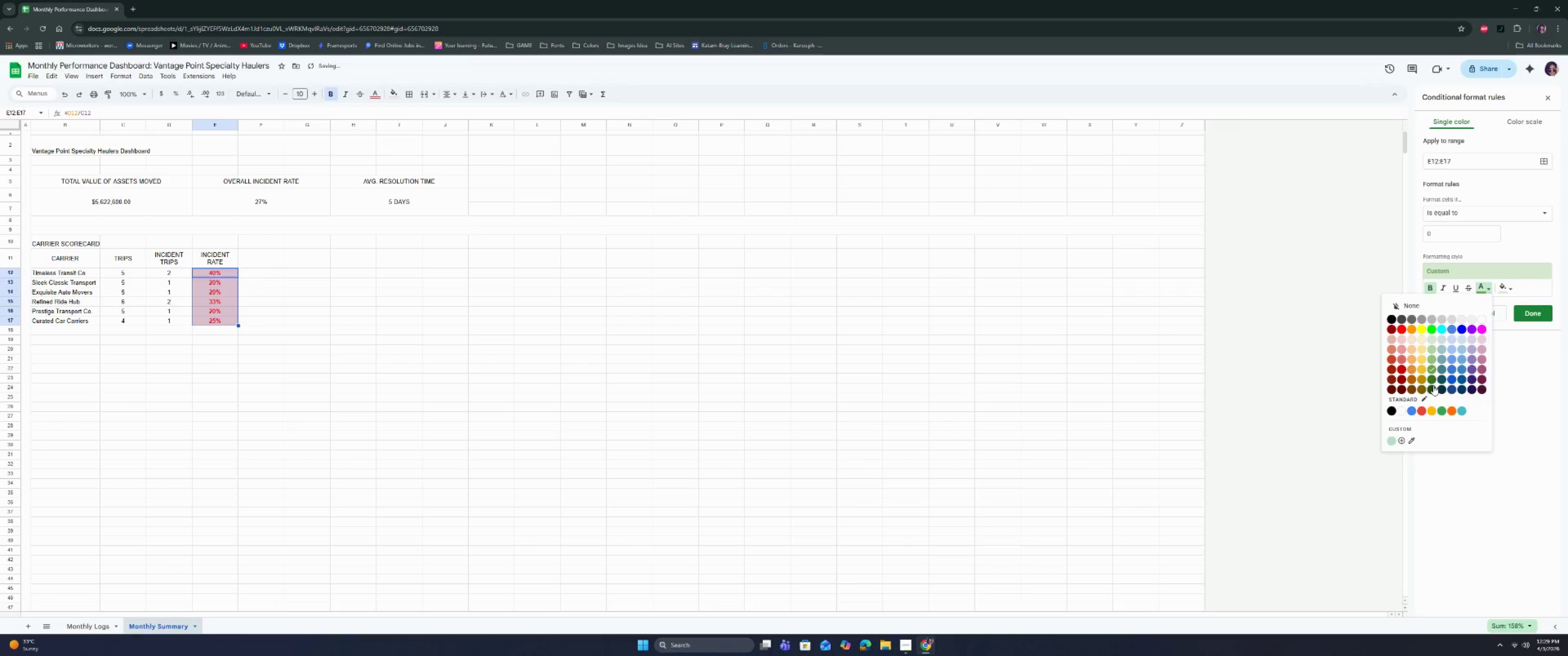 
left_click([1433, 388])
 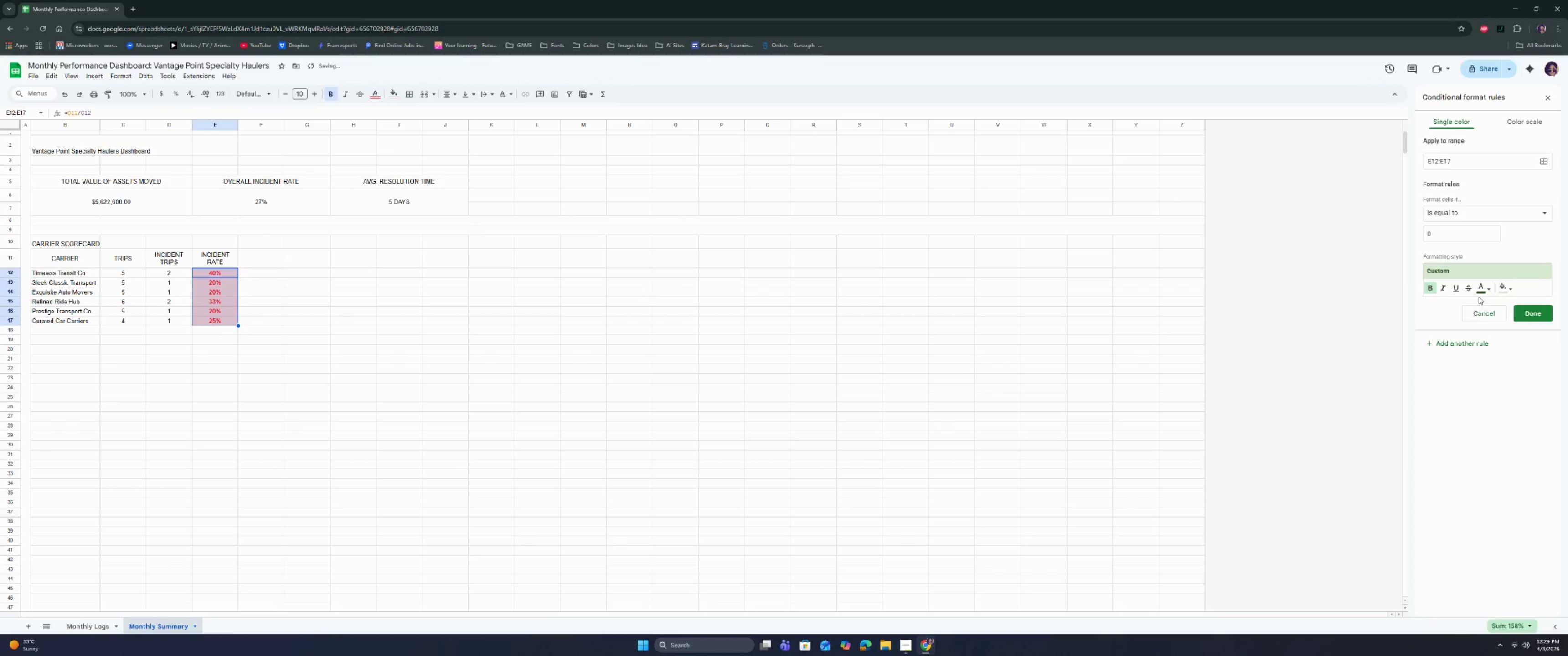 
left_click([1481, 287])
 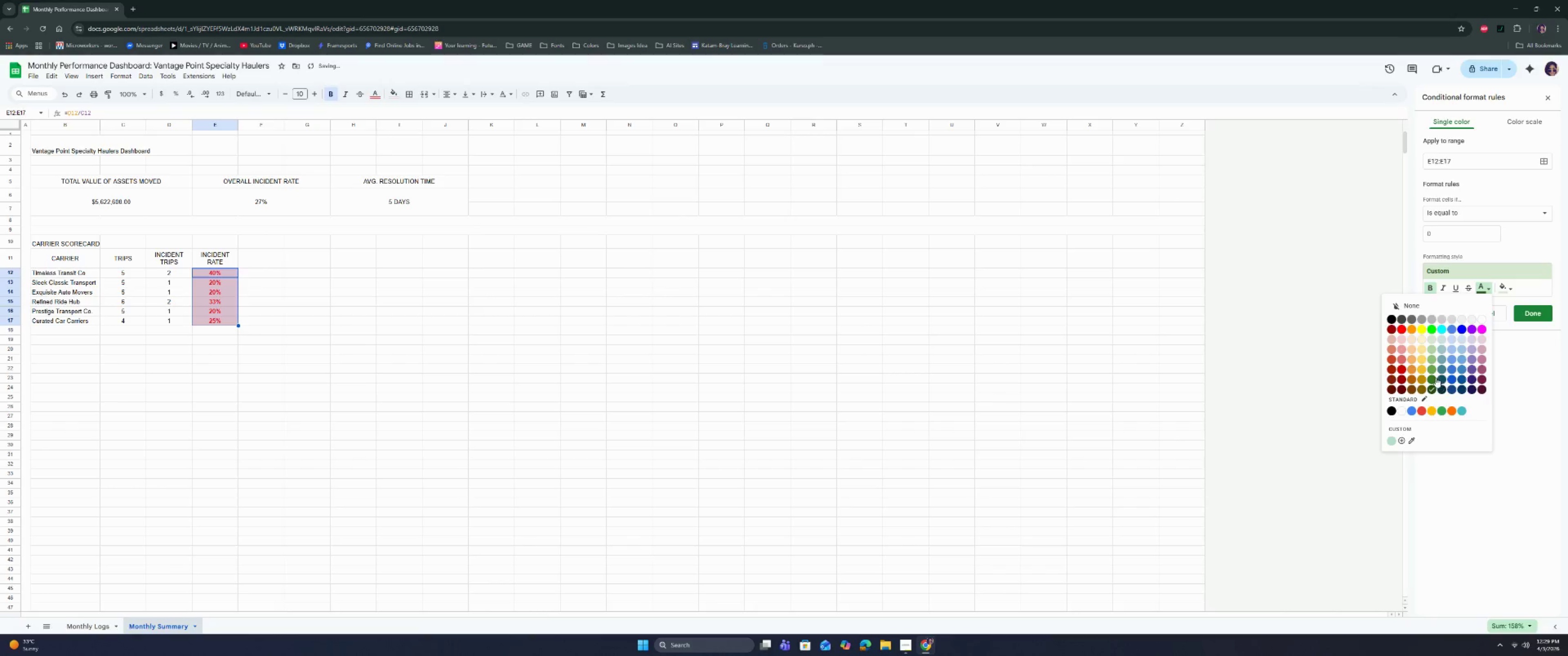 
left_click([1434, 377])
 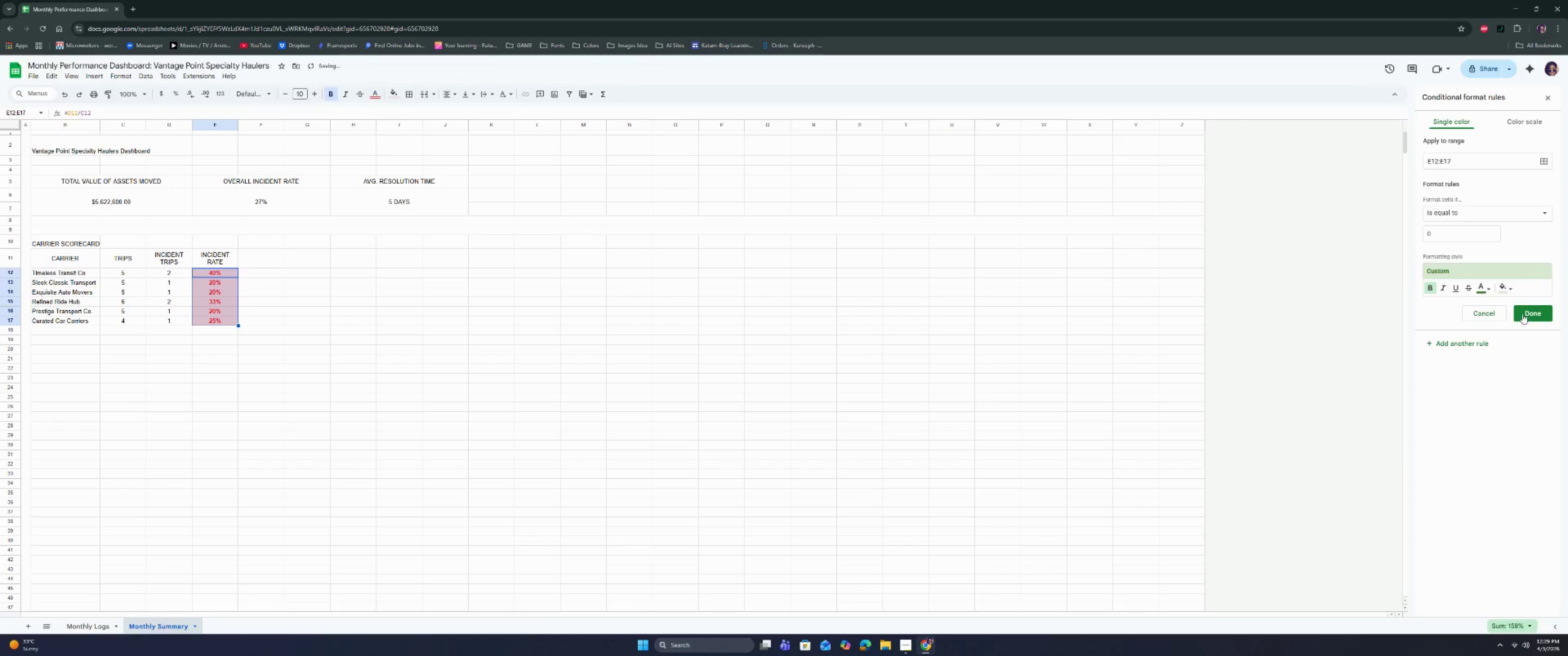 
left_click([1531, 314])
 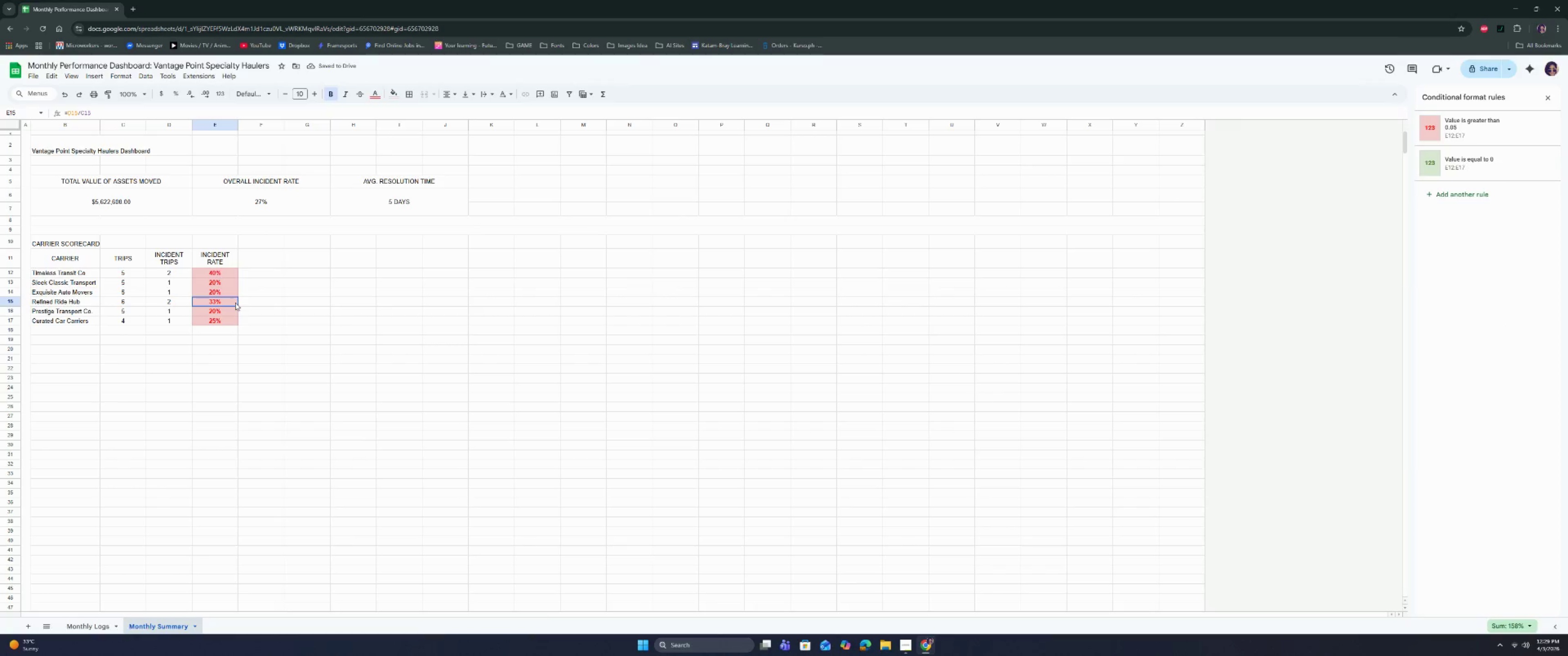 
double_click([219, 285])
 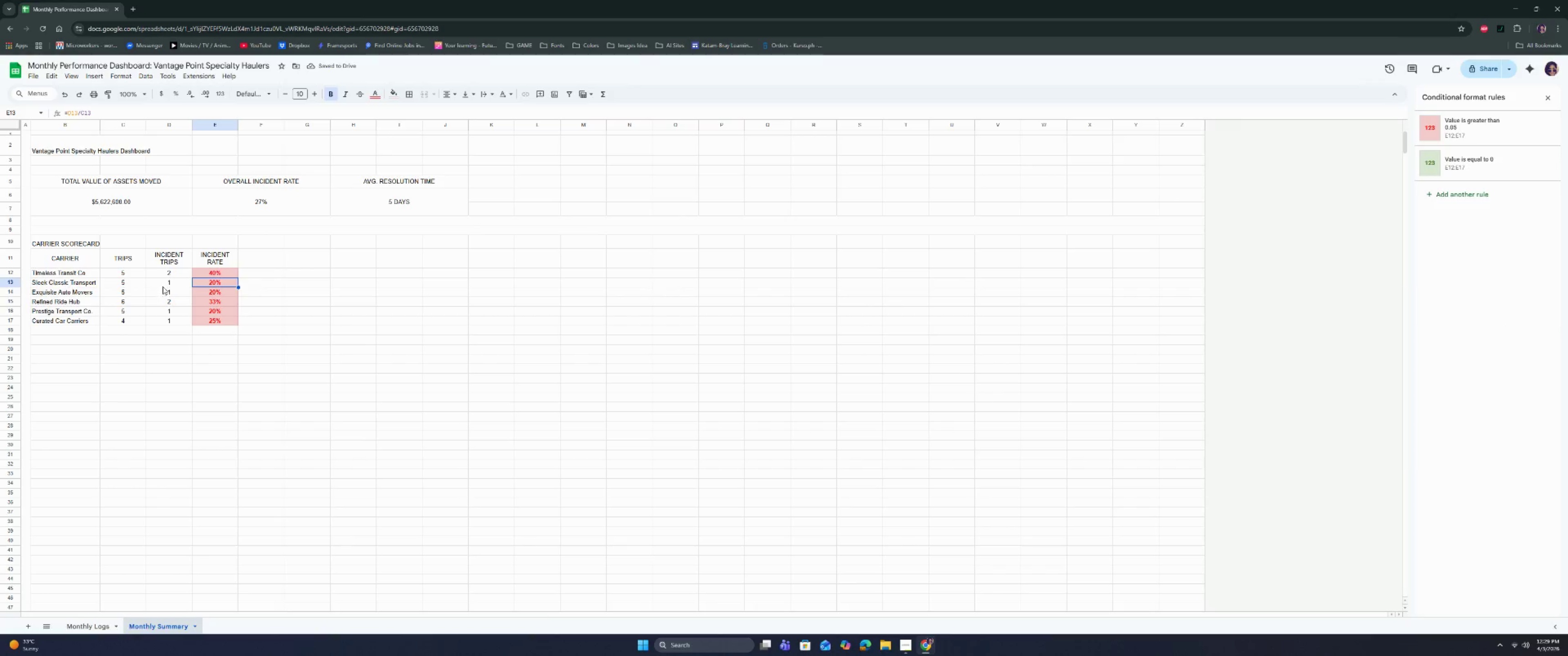 
left_click([163, 287])
 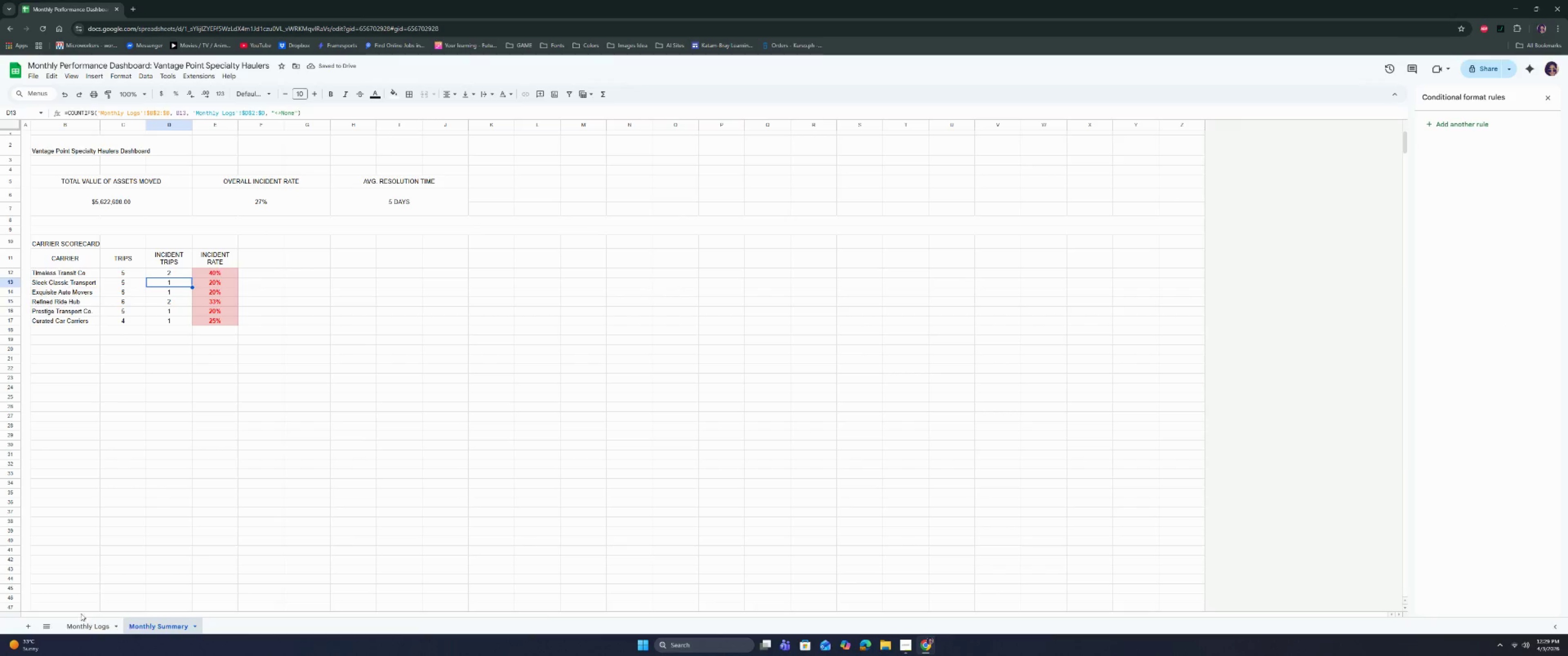 
left_click([72, 630])
 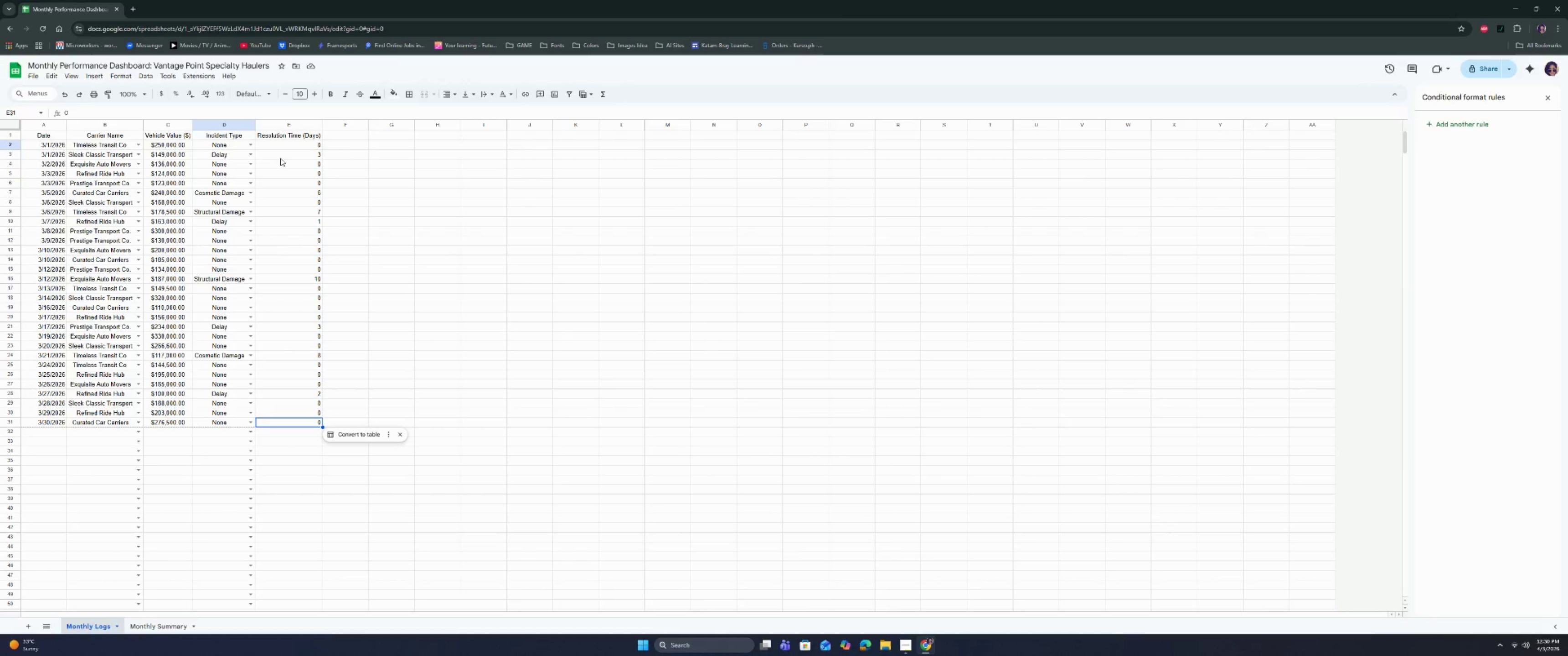 
double_click([245, 154])
 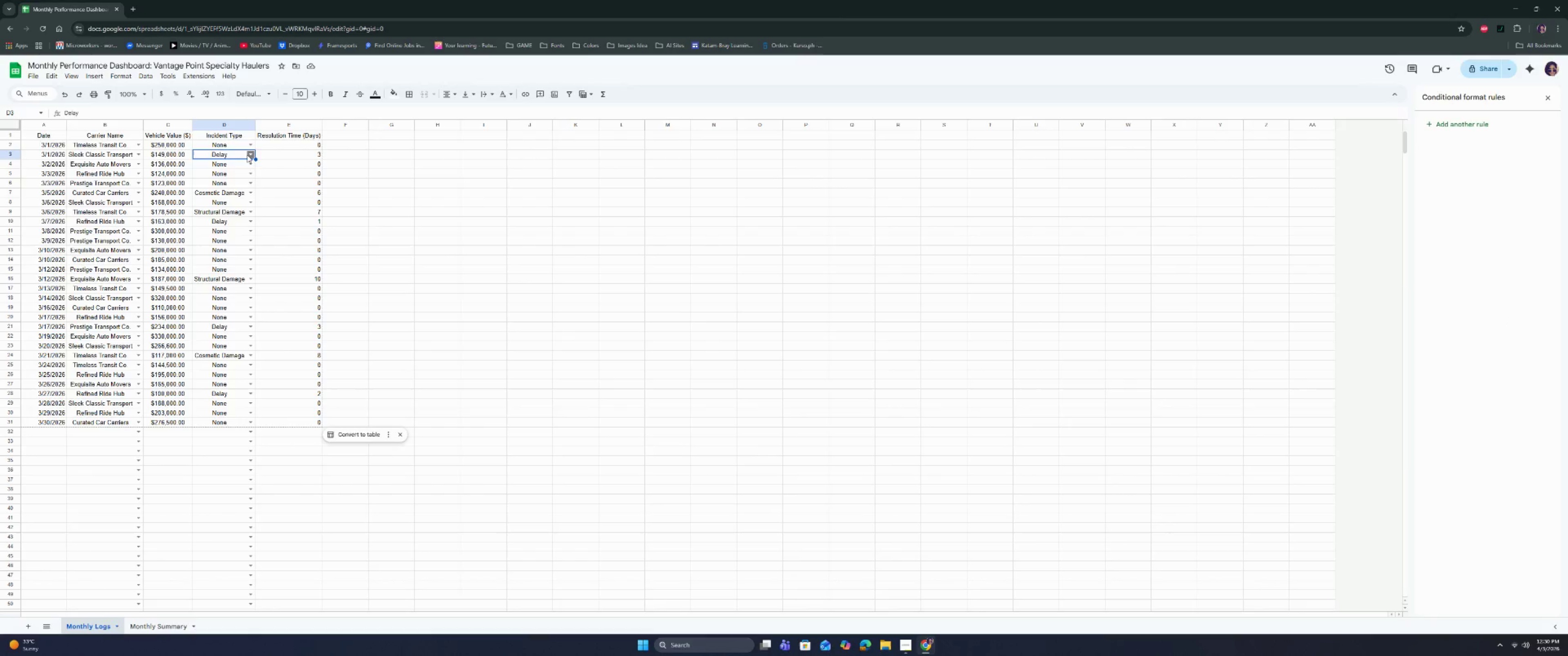 
triple_click([249, 156])
 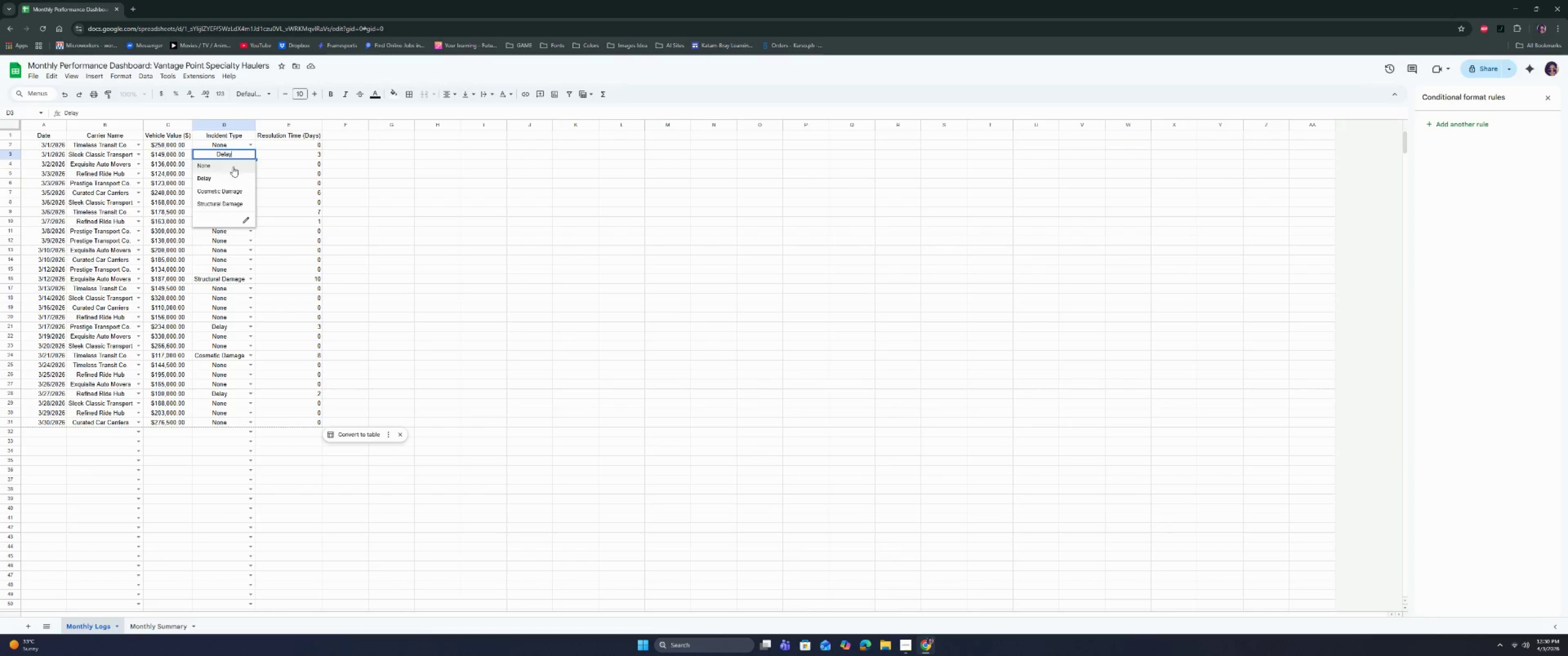 
triple_click([233, 168])
 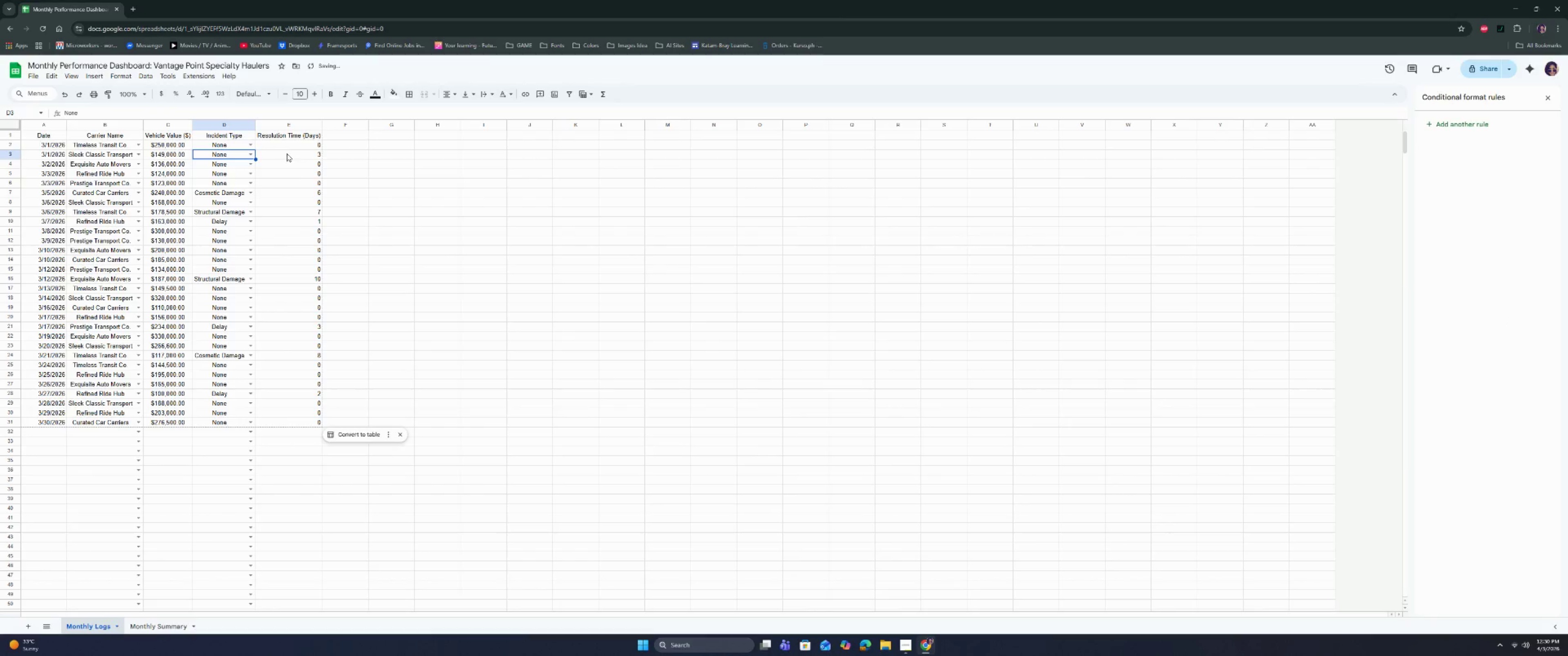 
triple_click([287, 153])
 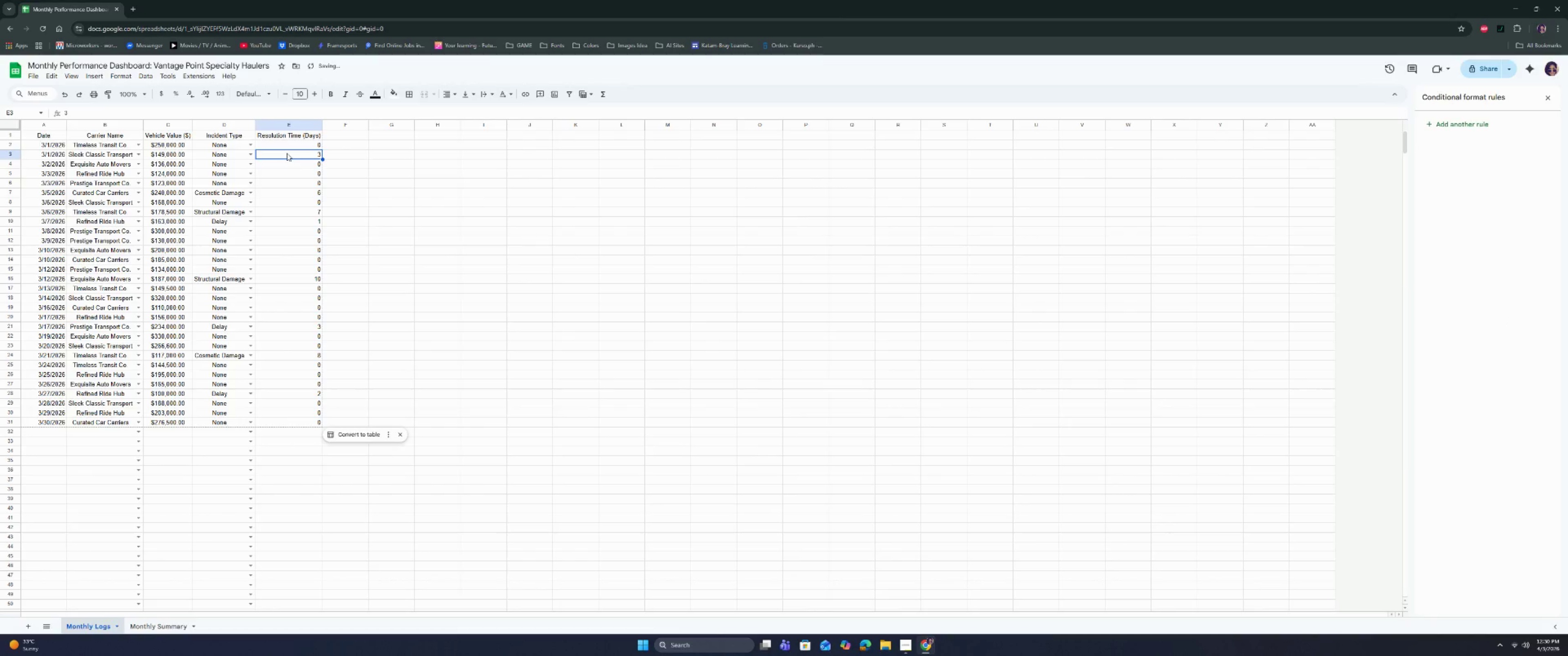 
key(0)
 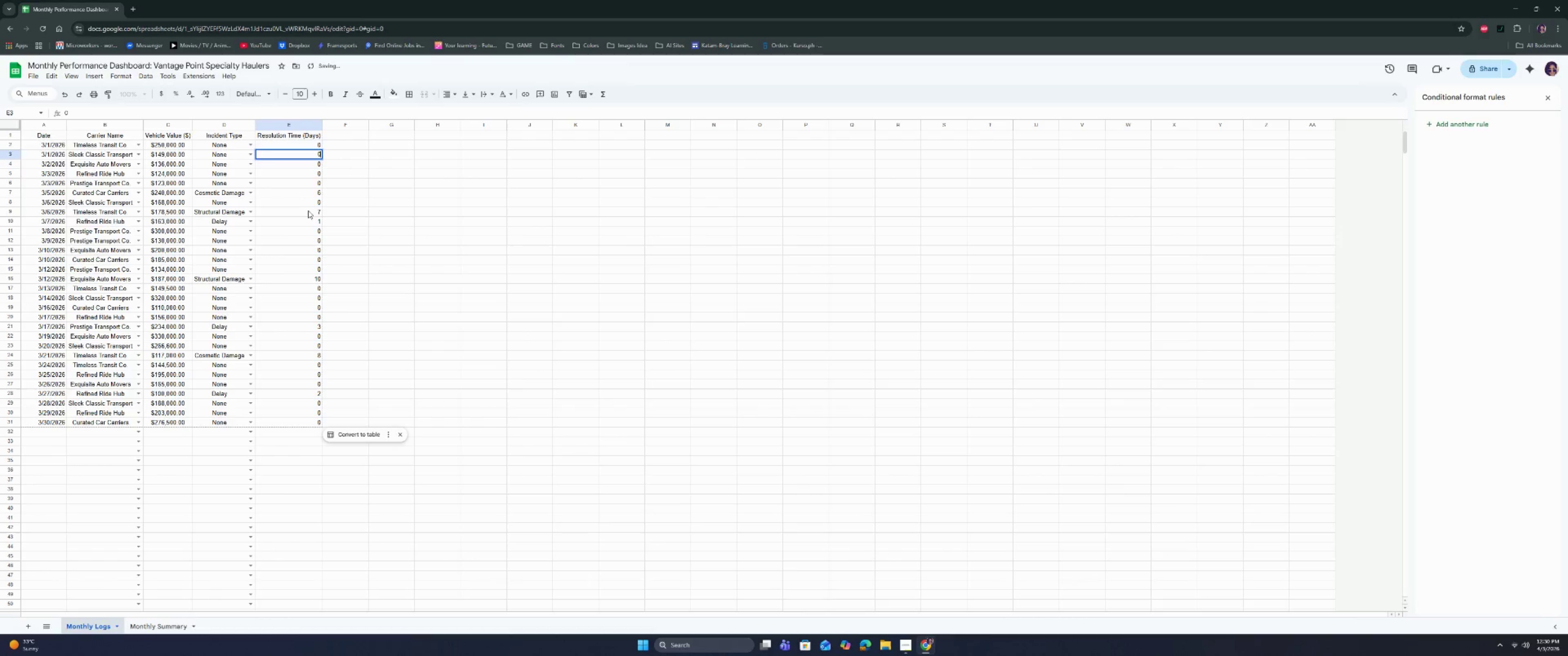 
left_click([308, 211])
 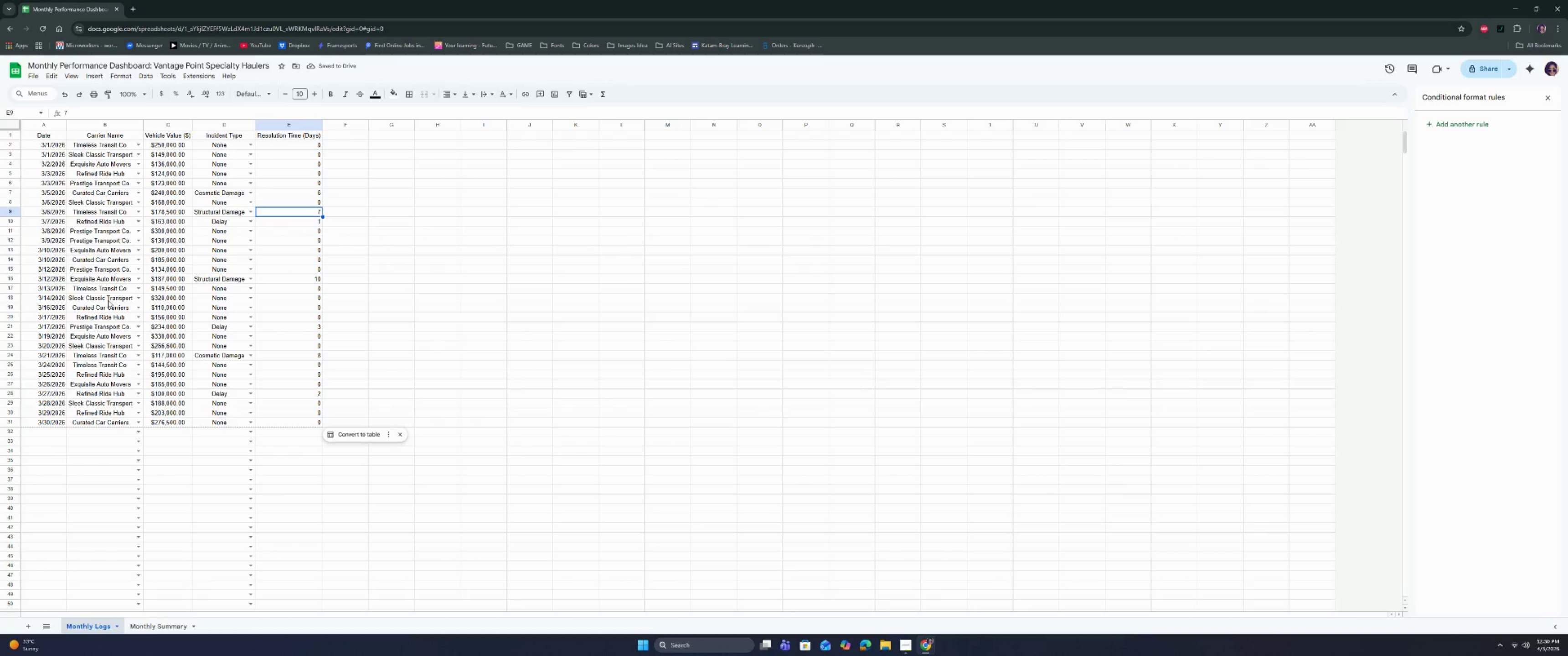 
left_click([108, 300])
 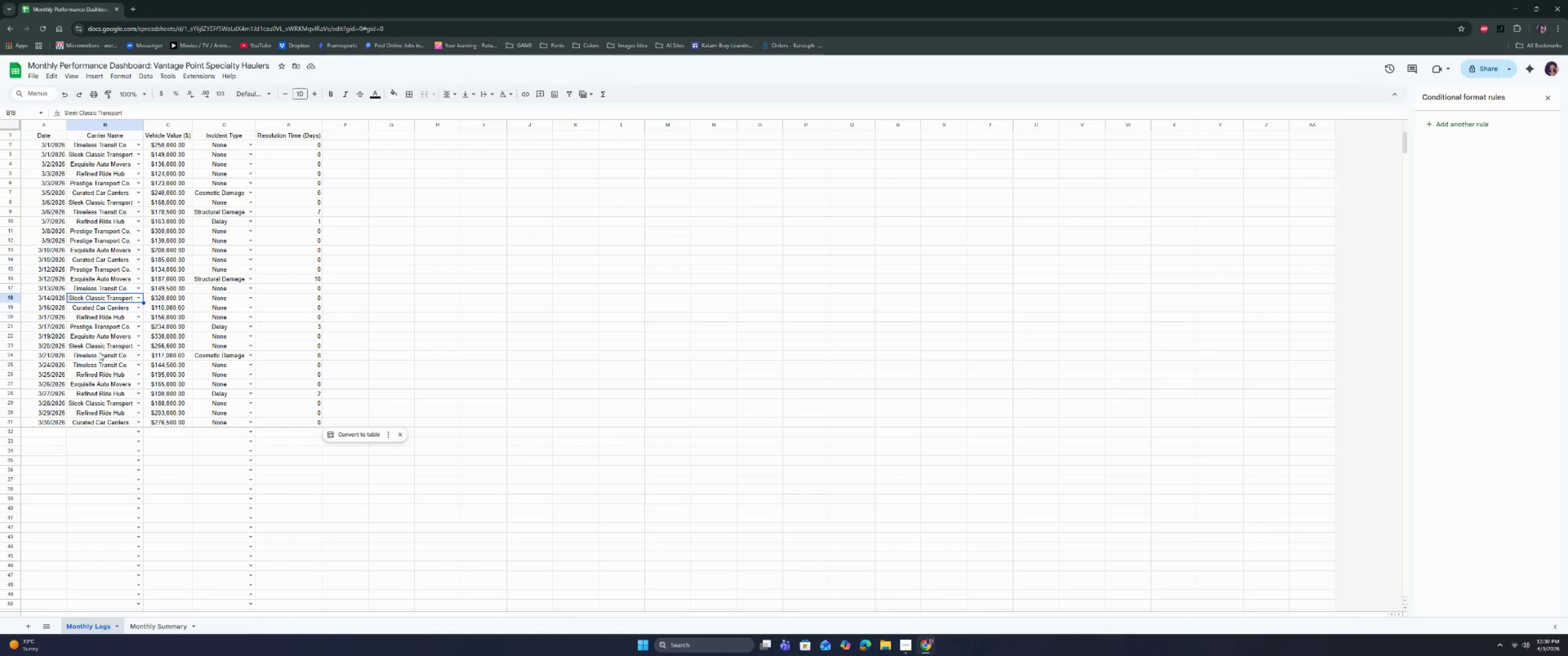 
left_click([102, 344])
 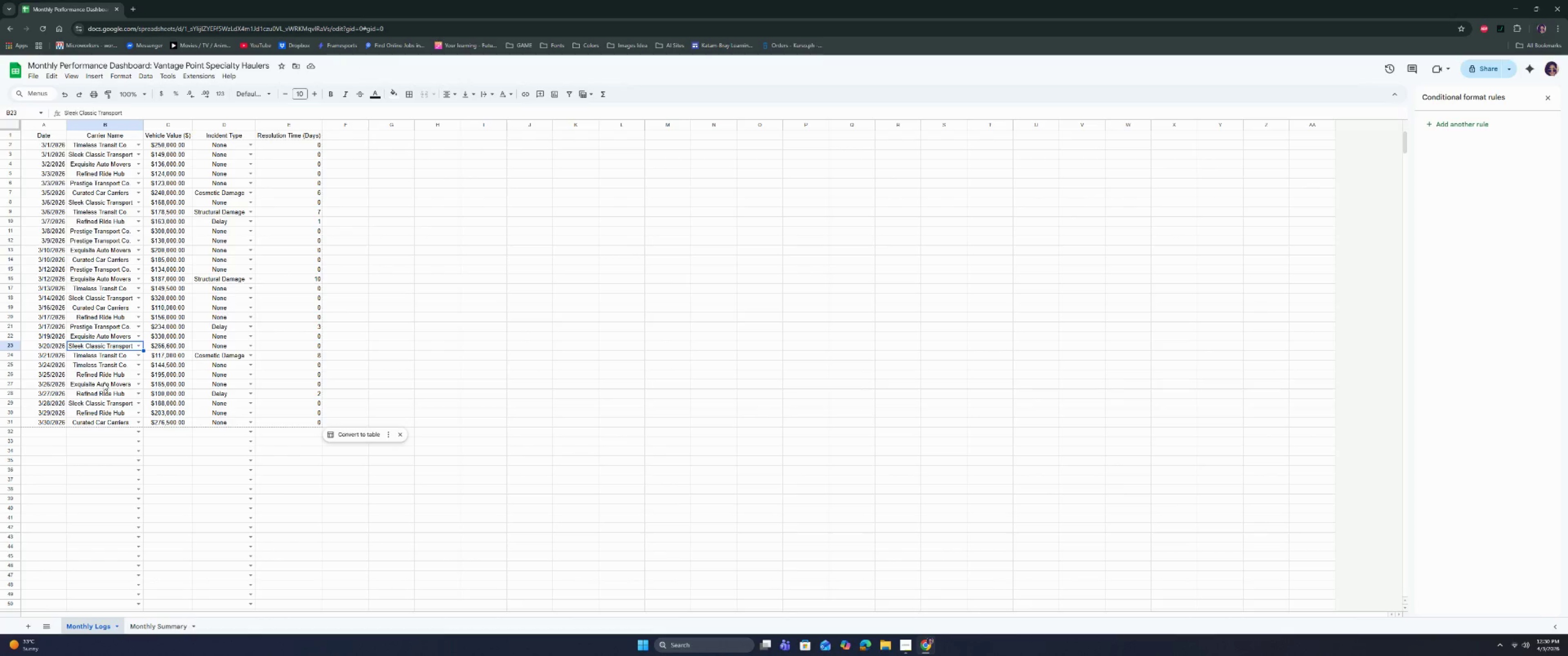 
mouse_move([104, 411])
 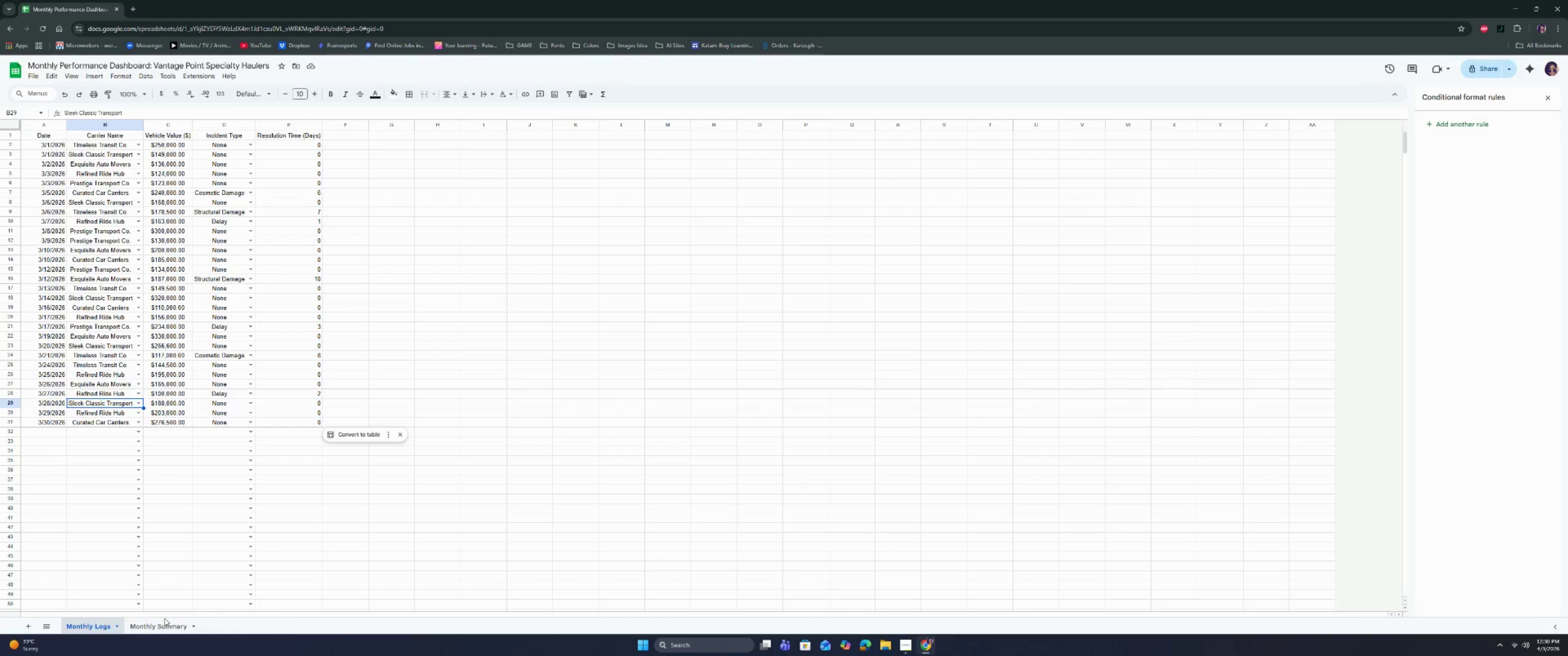 
left_click([143, 621])
 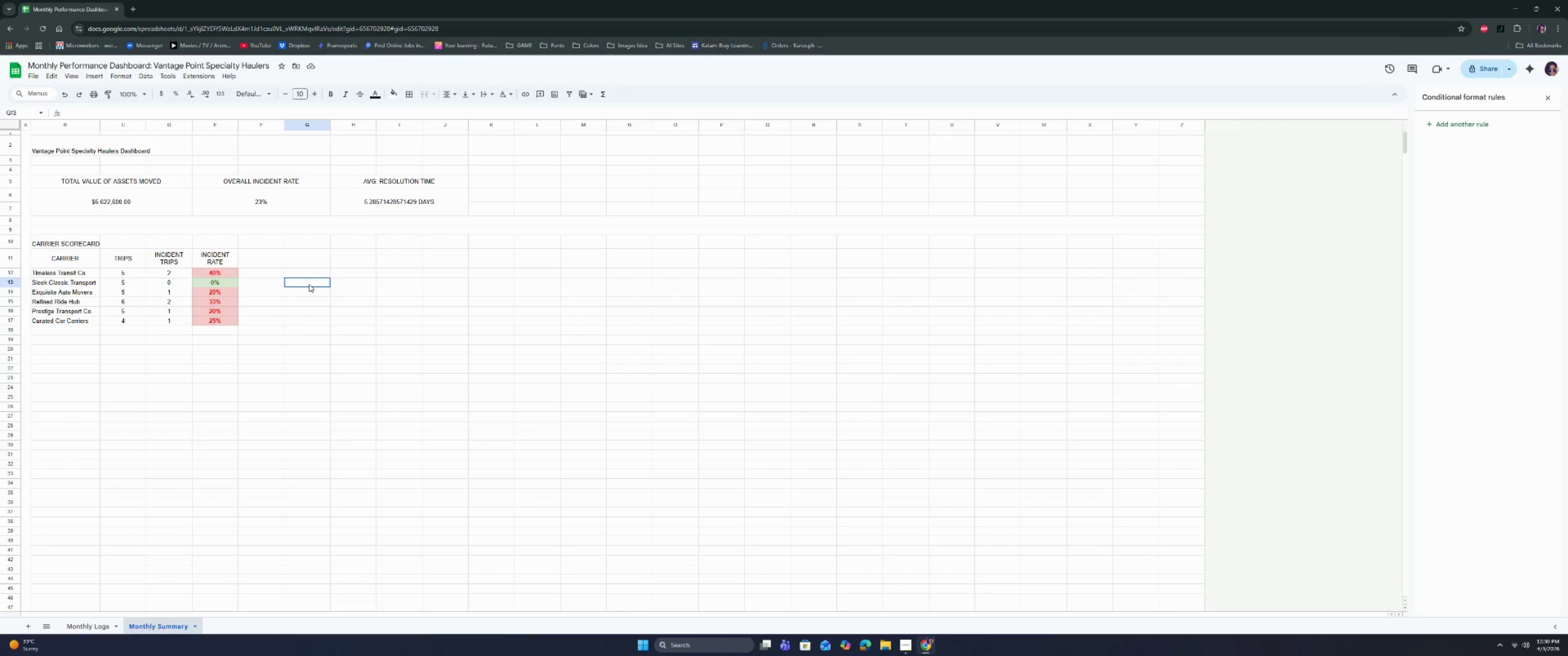 
double_click([242, 295])
 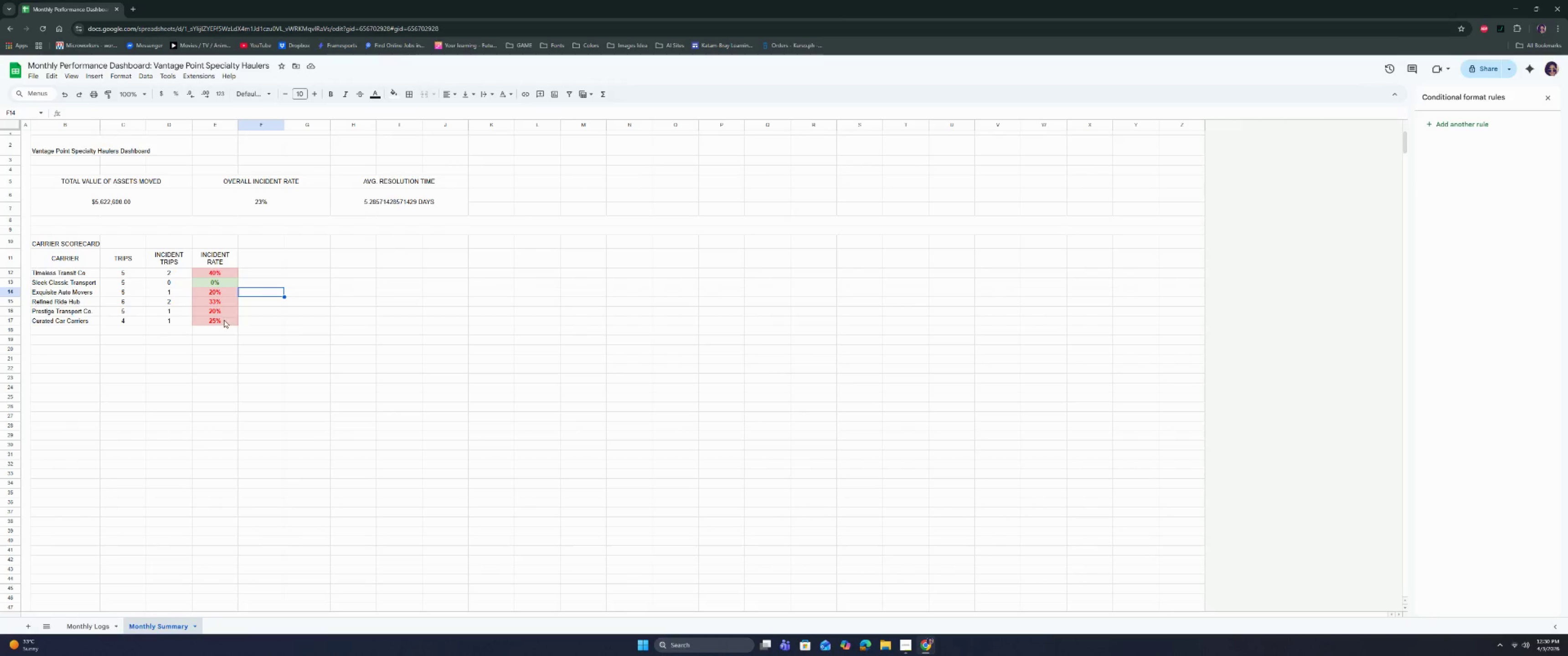 
triple_click([224, 320])
 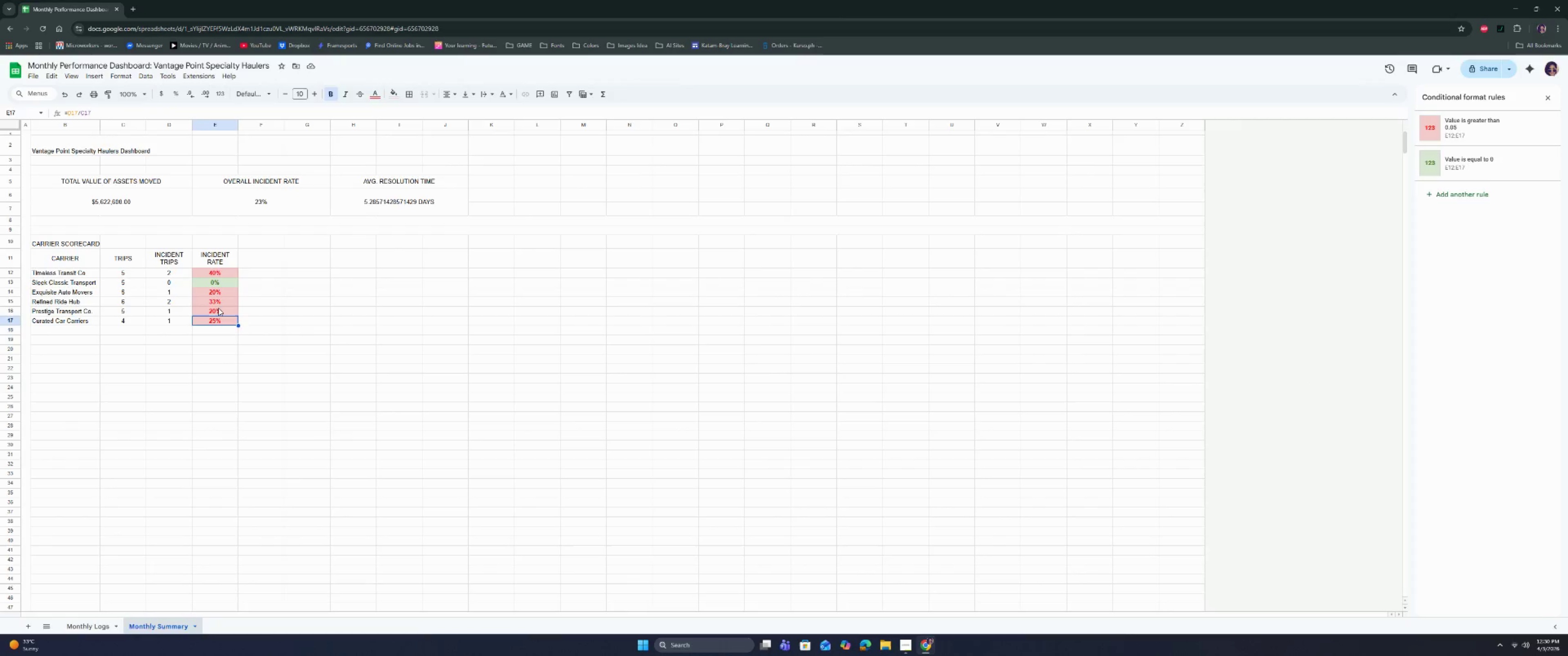 
triple_click([217, 307])
 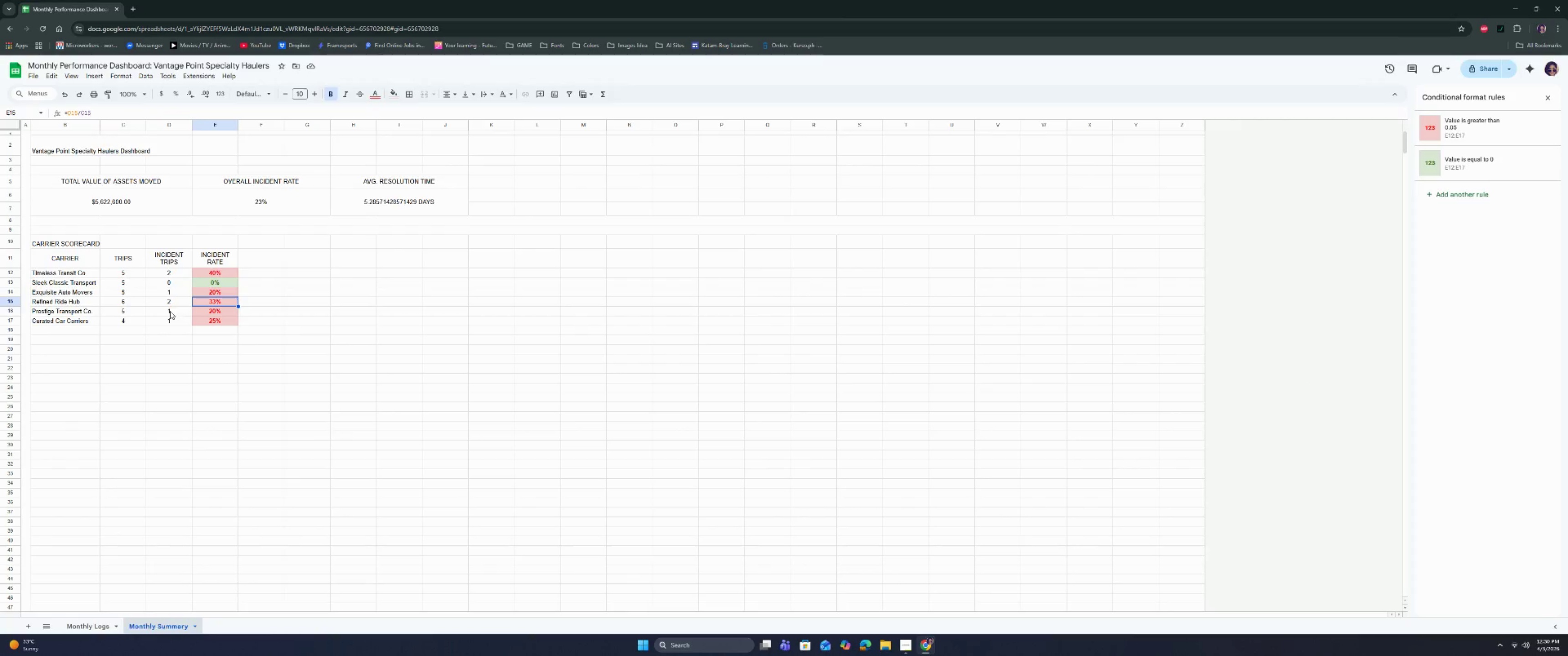 
left_click([170, 315])
 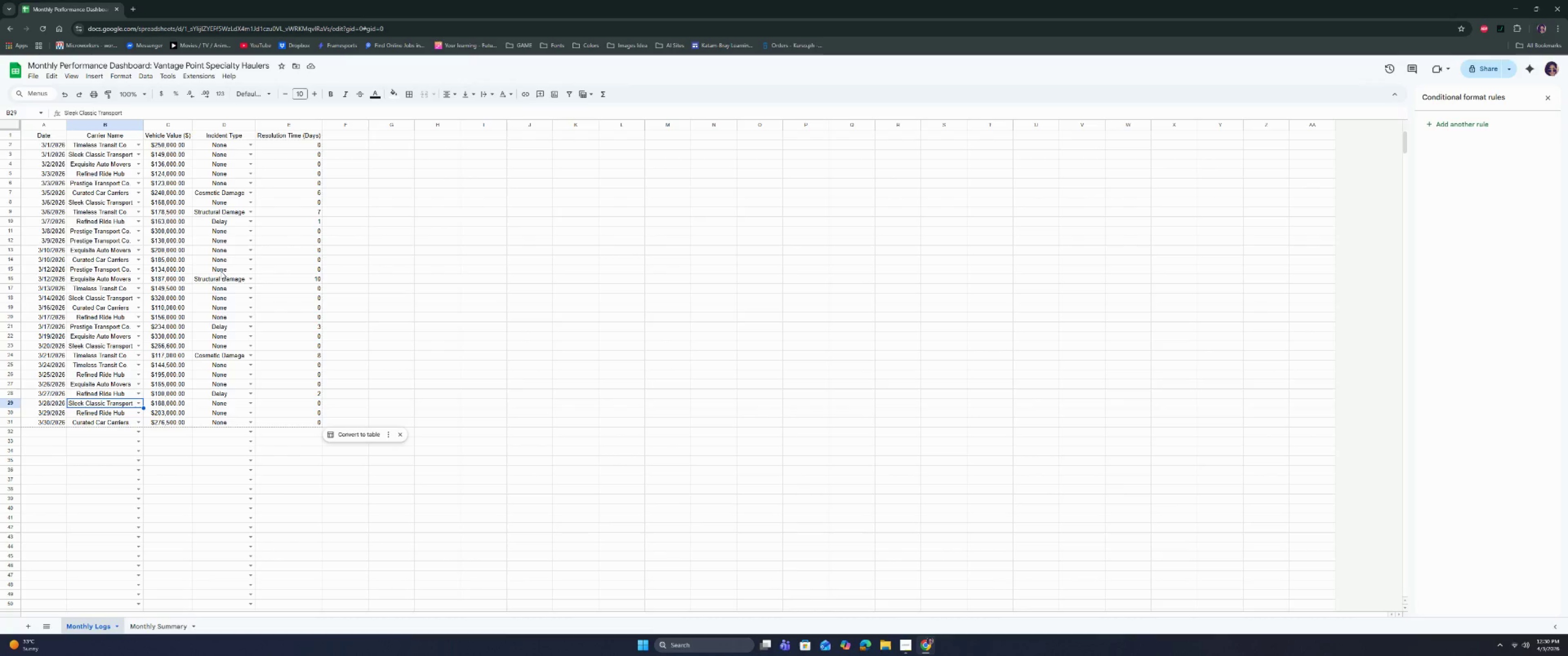 
wait(13.67)
 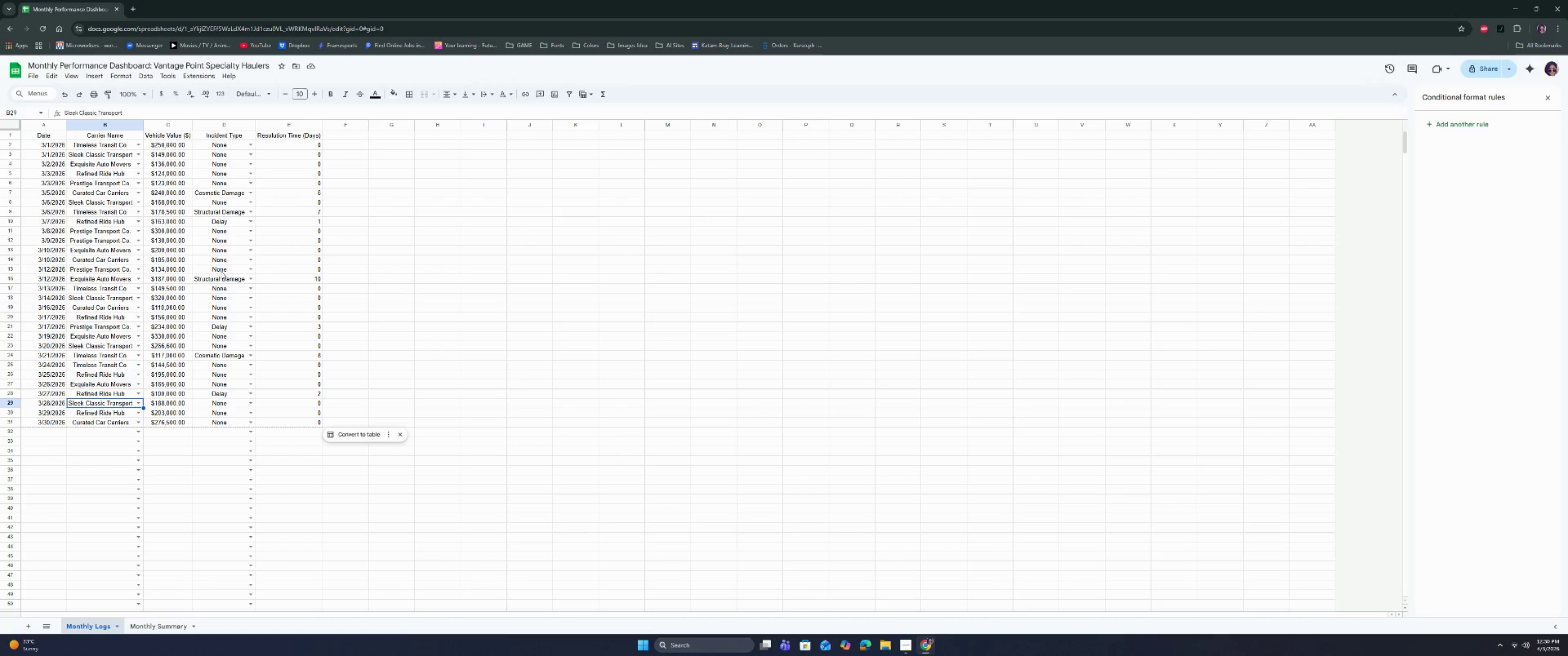 
left_click([222, 325])
 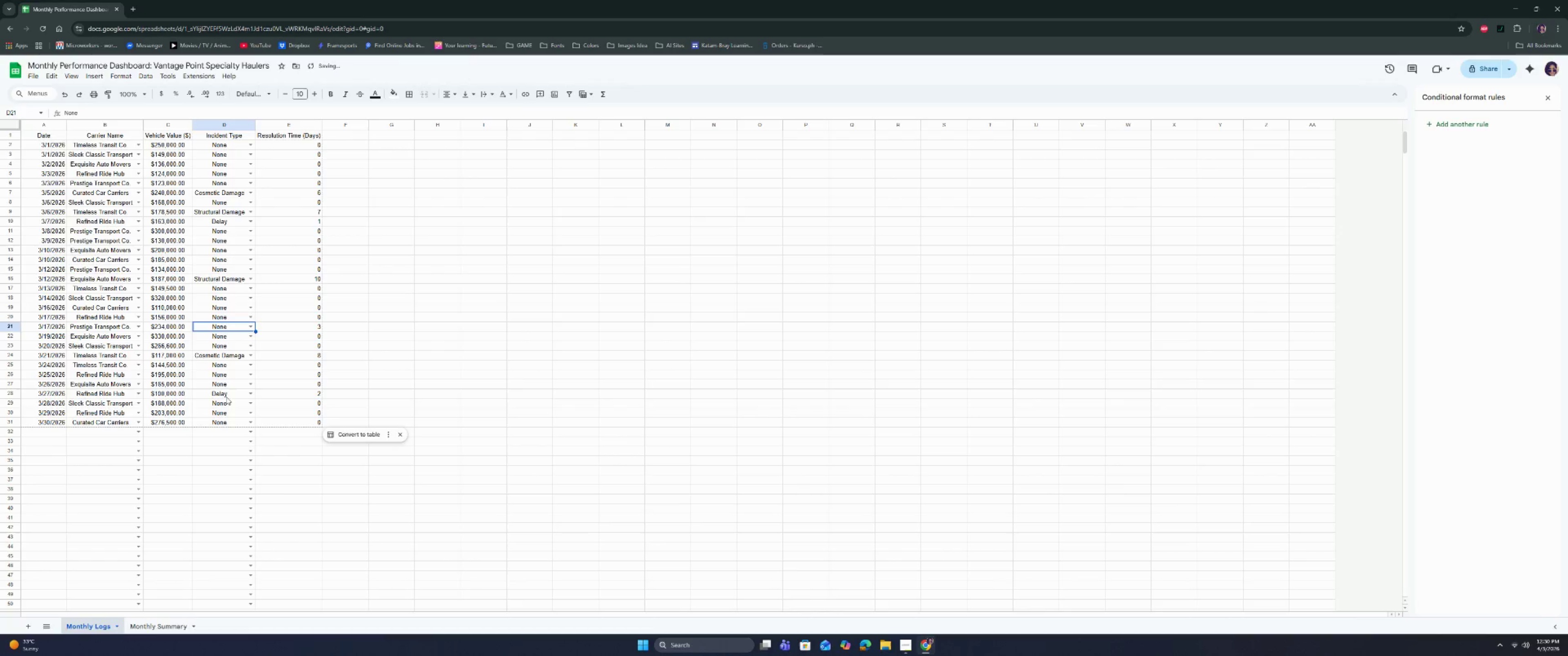 
left_click([155, 621])
 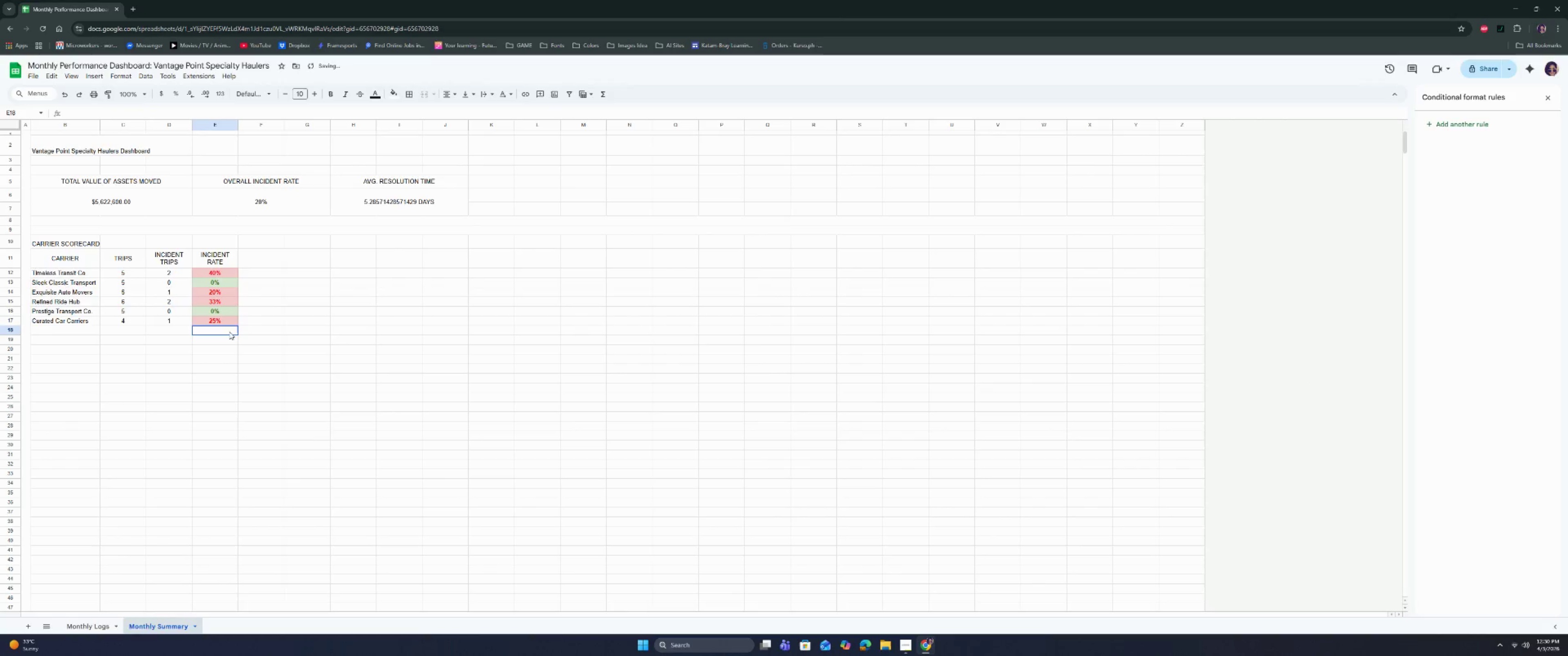 
double_click([299, 277])
 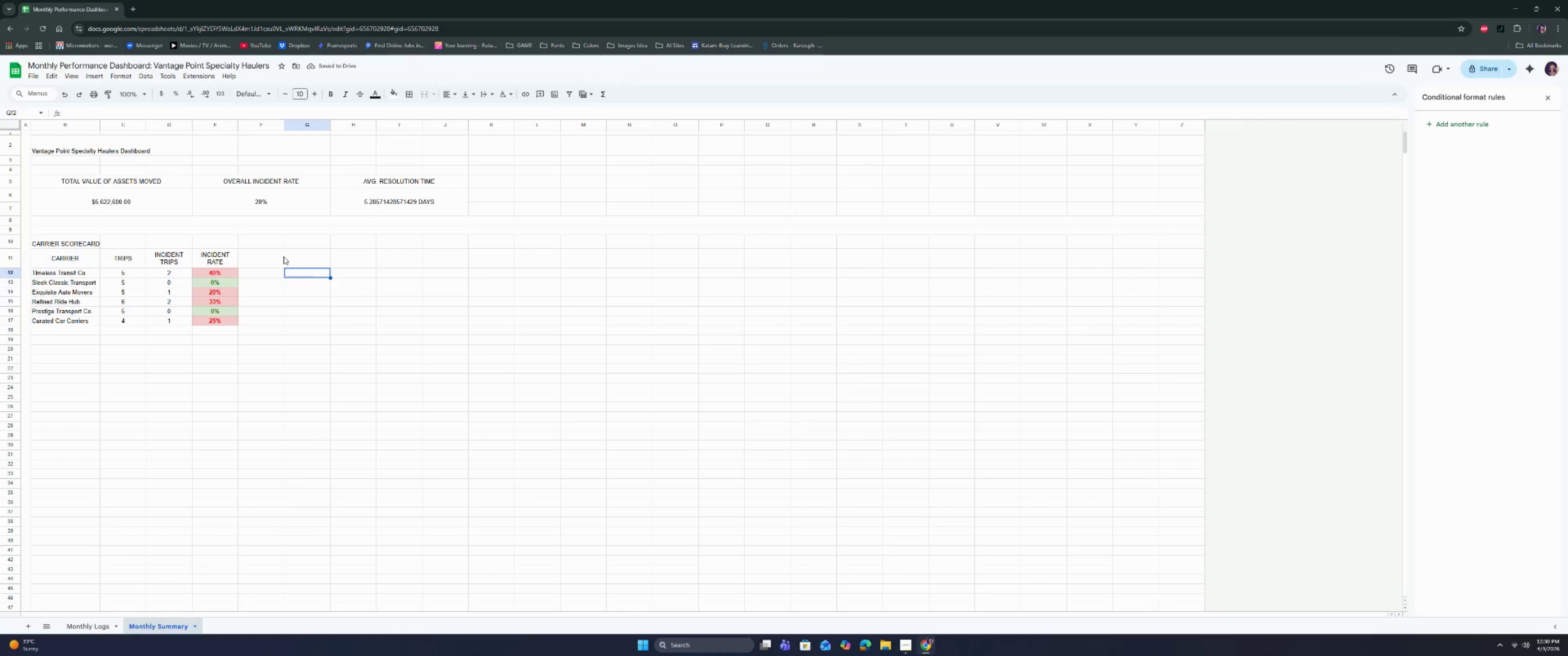 
triple_click([284, 256])
 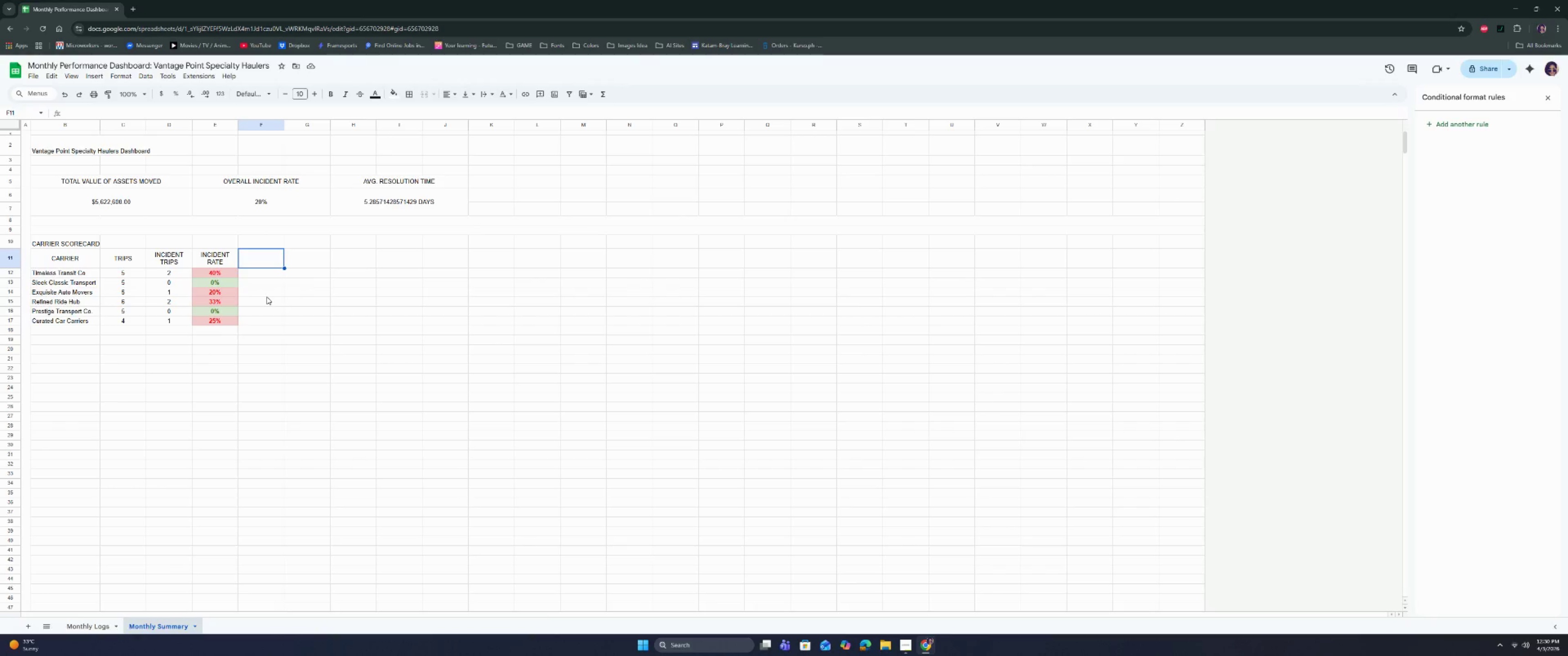 
wait(11.73)
 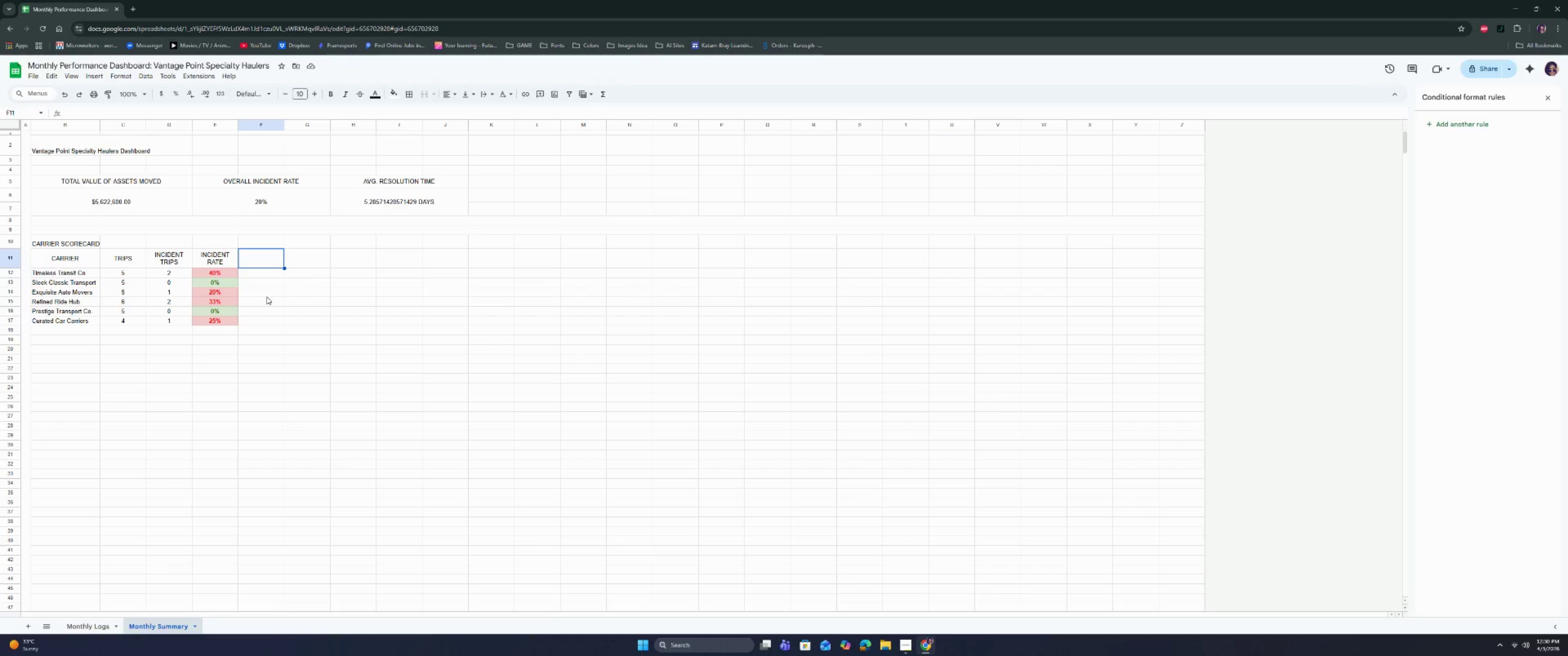 
double_click([129, 348])
 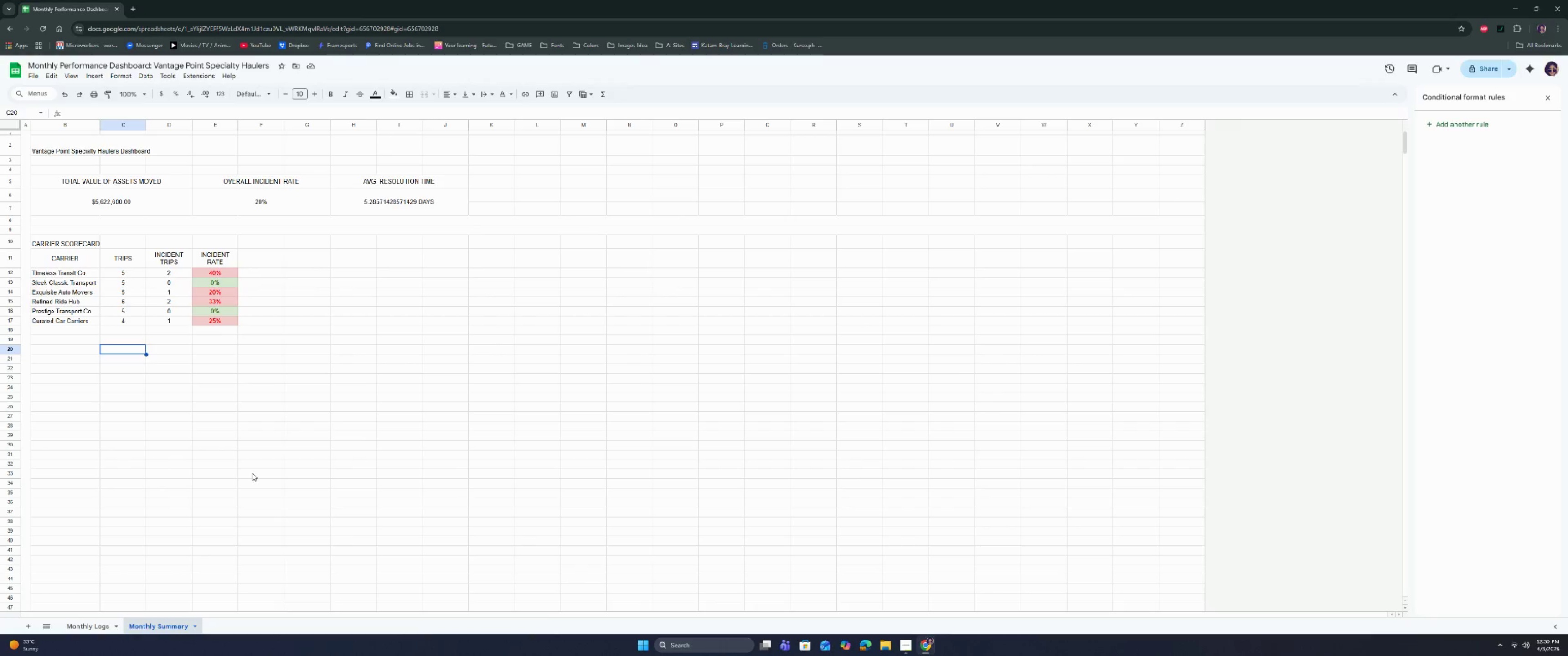 
wait(5.31)
 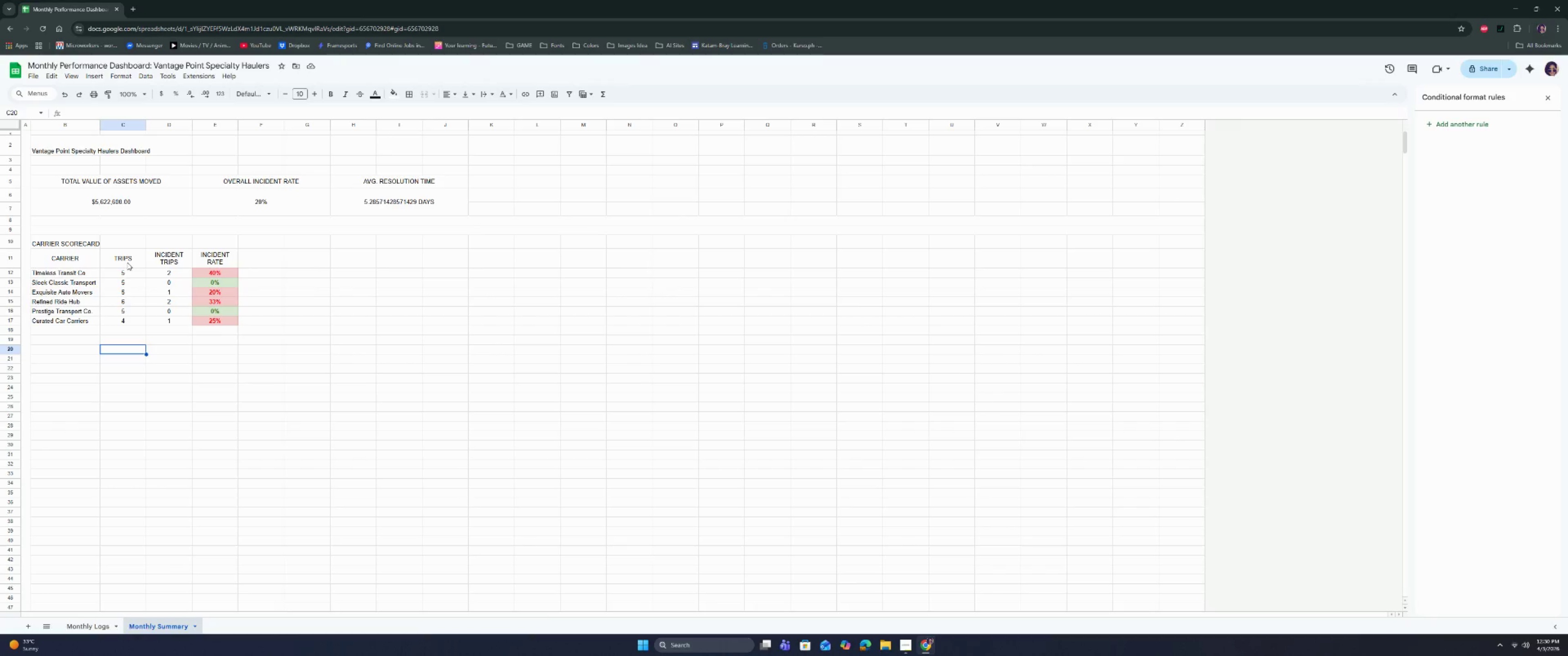 
left_click([377, 384])
 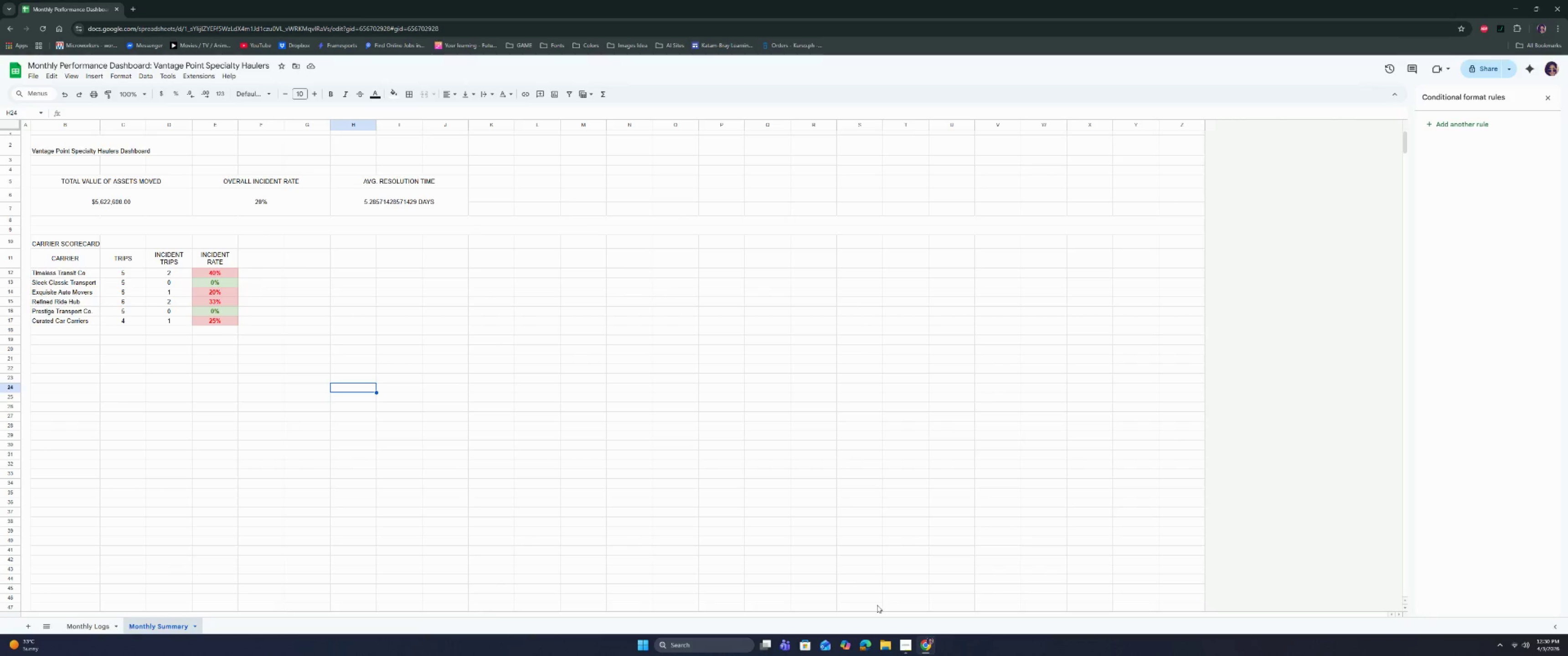 
wait(6.21)
 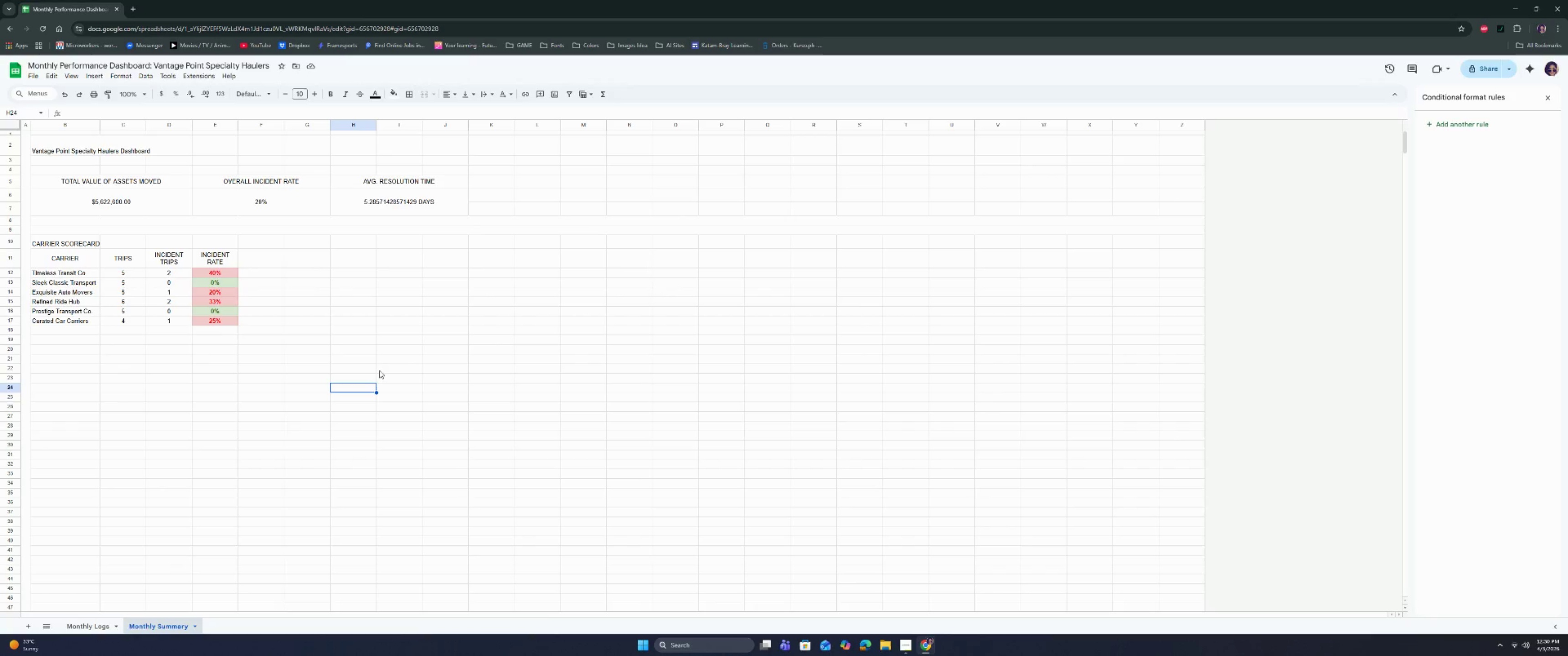 
double_click([226, 358])
 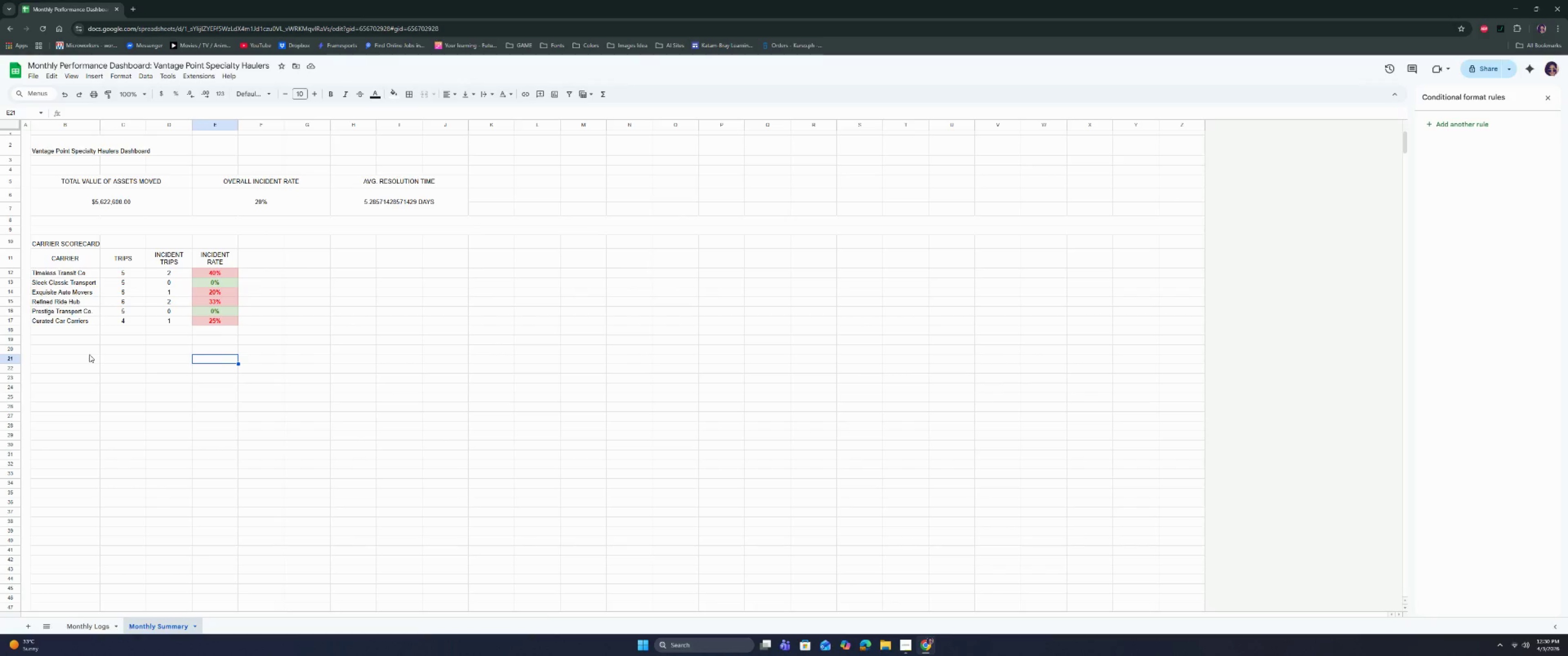 
triple_click([88, 354])
 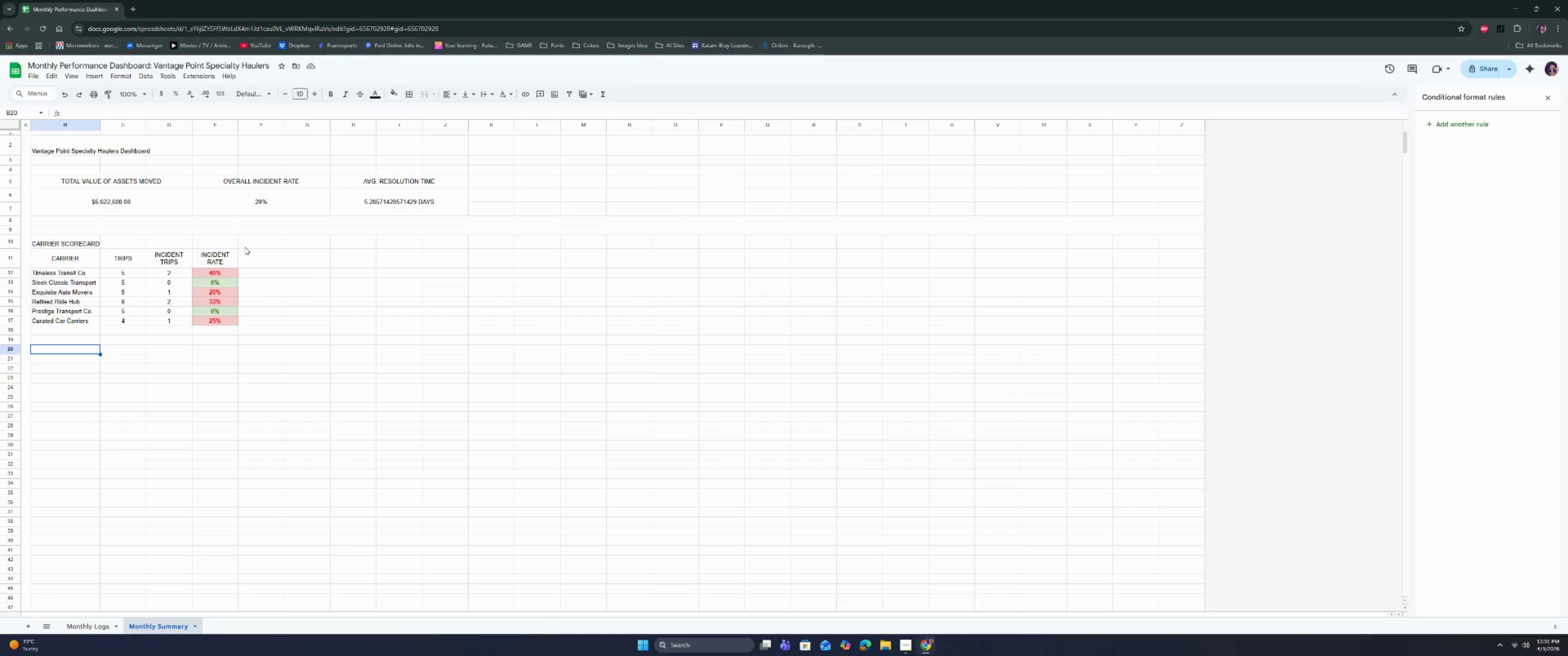 
left_click([263, 242])
 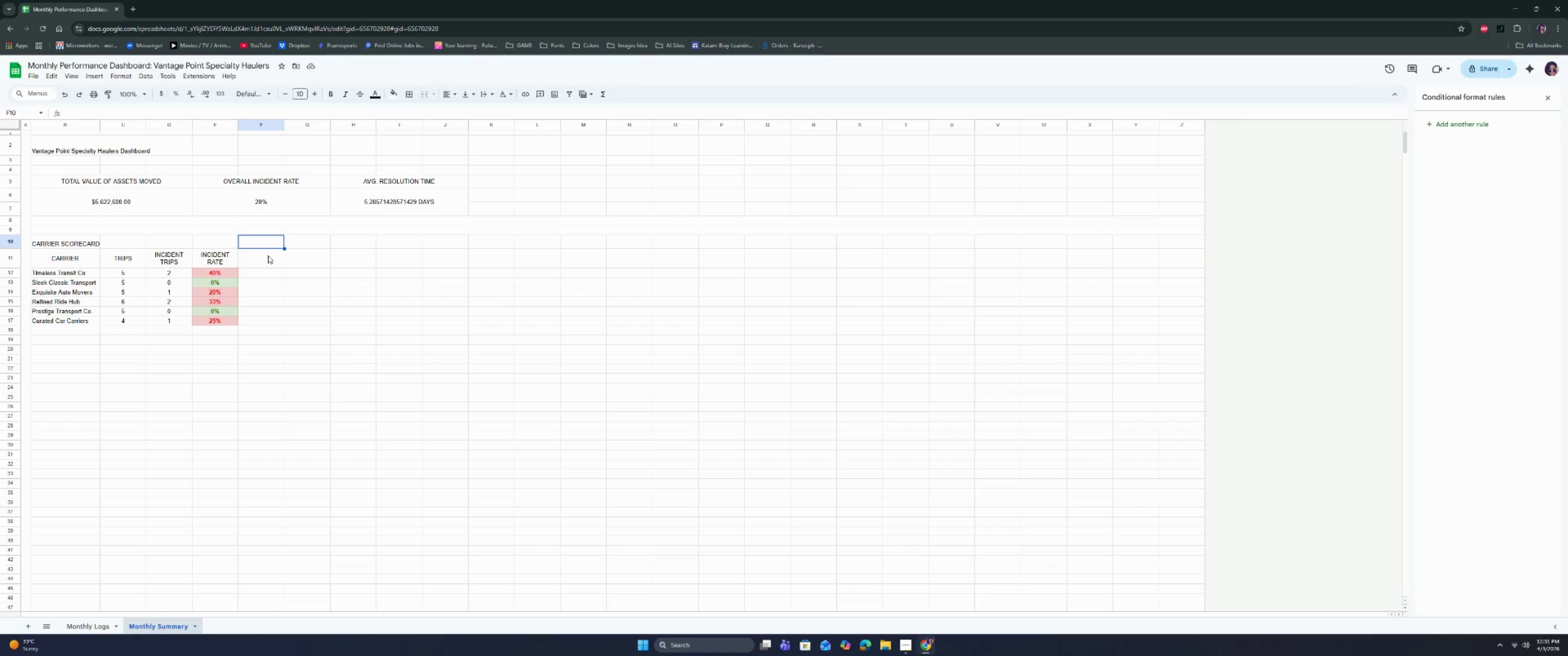 
left_click([273, 261])